 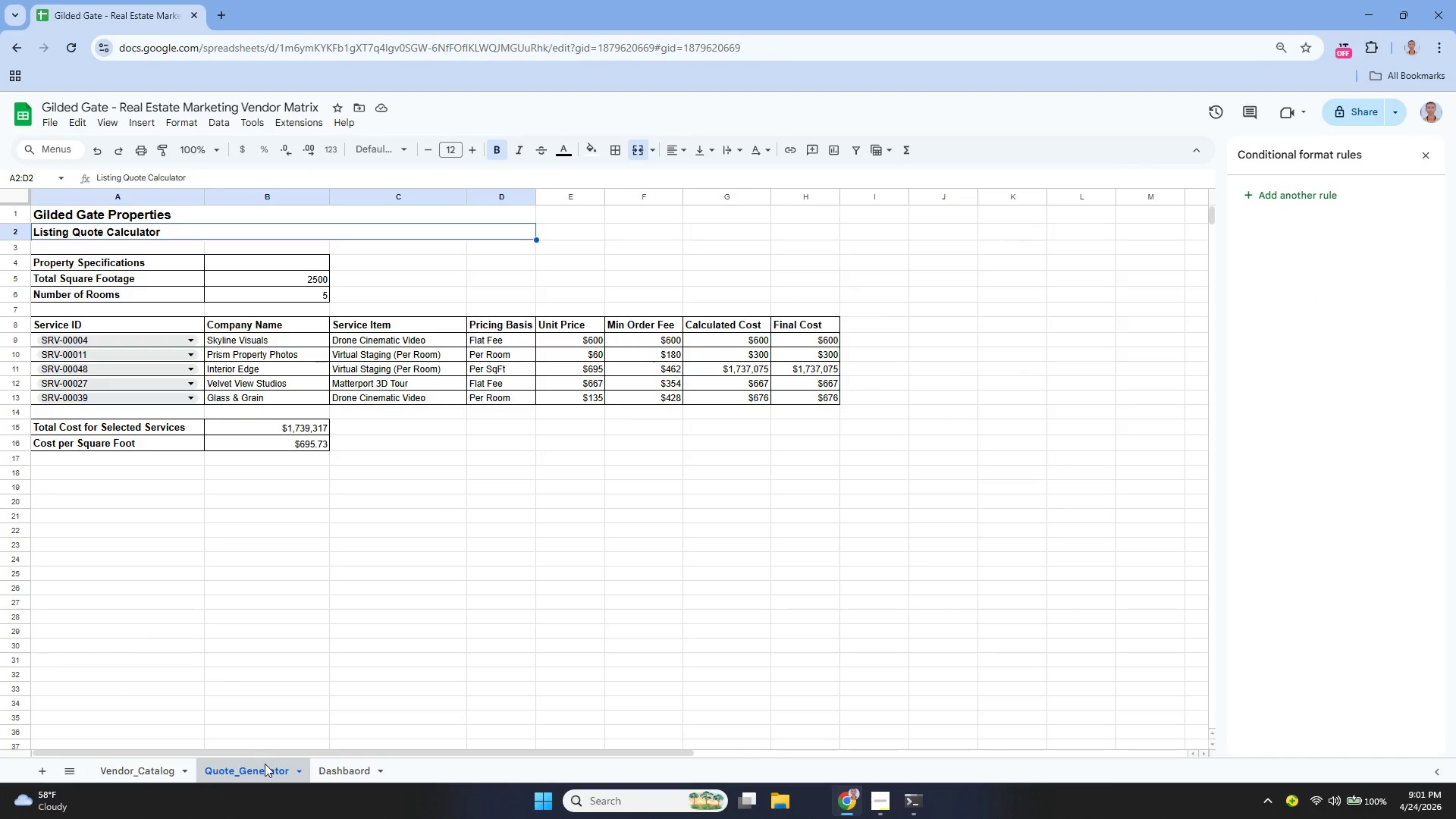 
scroll: coordinate [366, 439], scroll_direction: up, amount: 3.0
 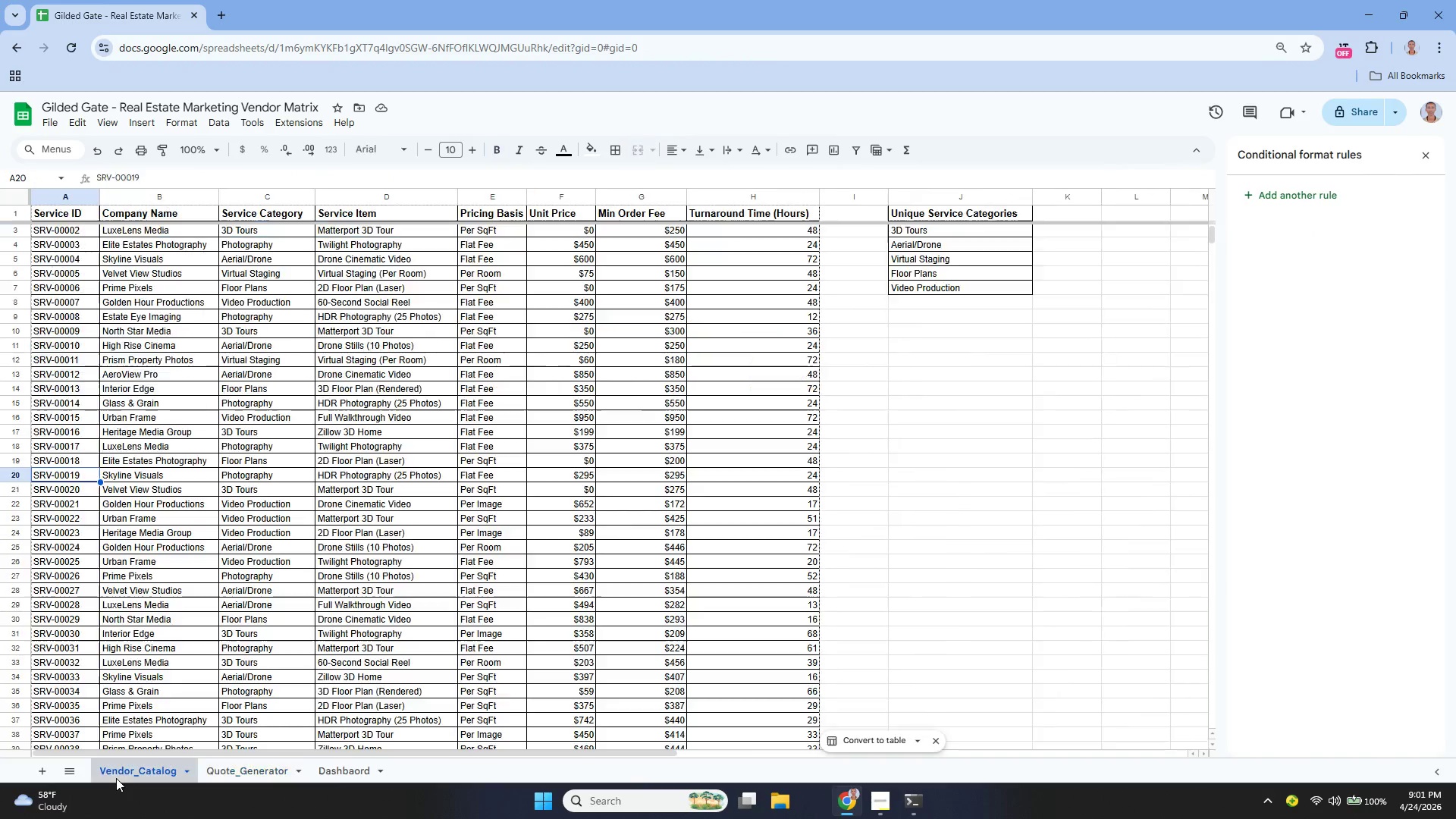 
scroll: coordinate [303, 560], scroll_direction: down, amount: 13.0
 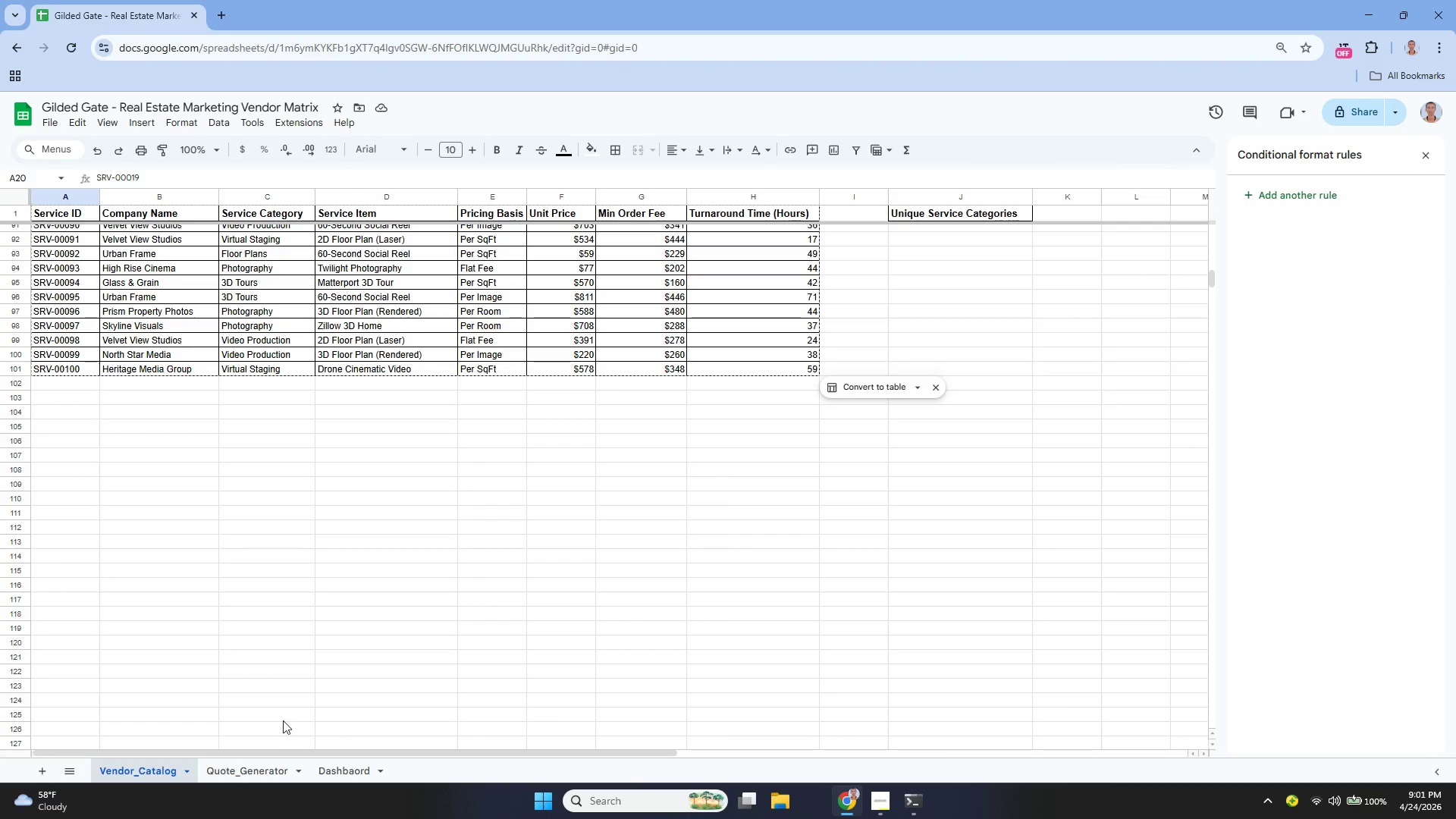 
scroll: coordinate [338, 621], scroll_direction: up, amount: 24.0
 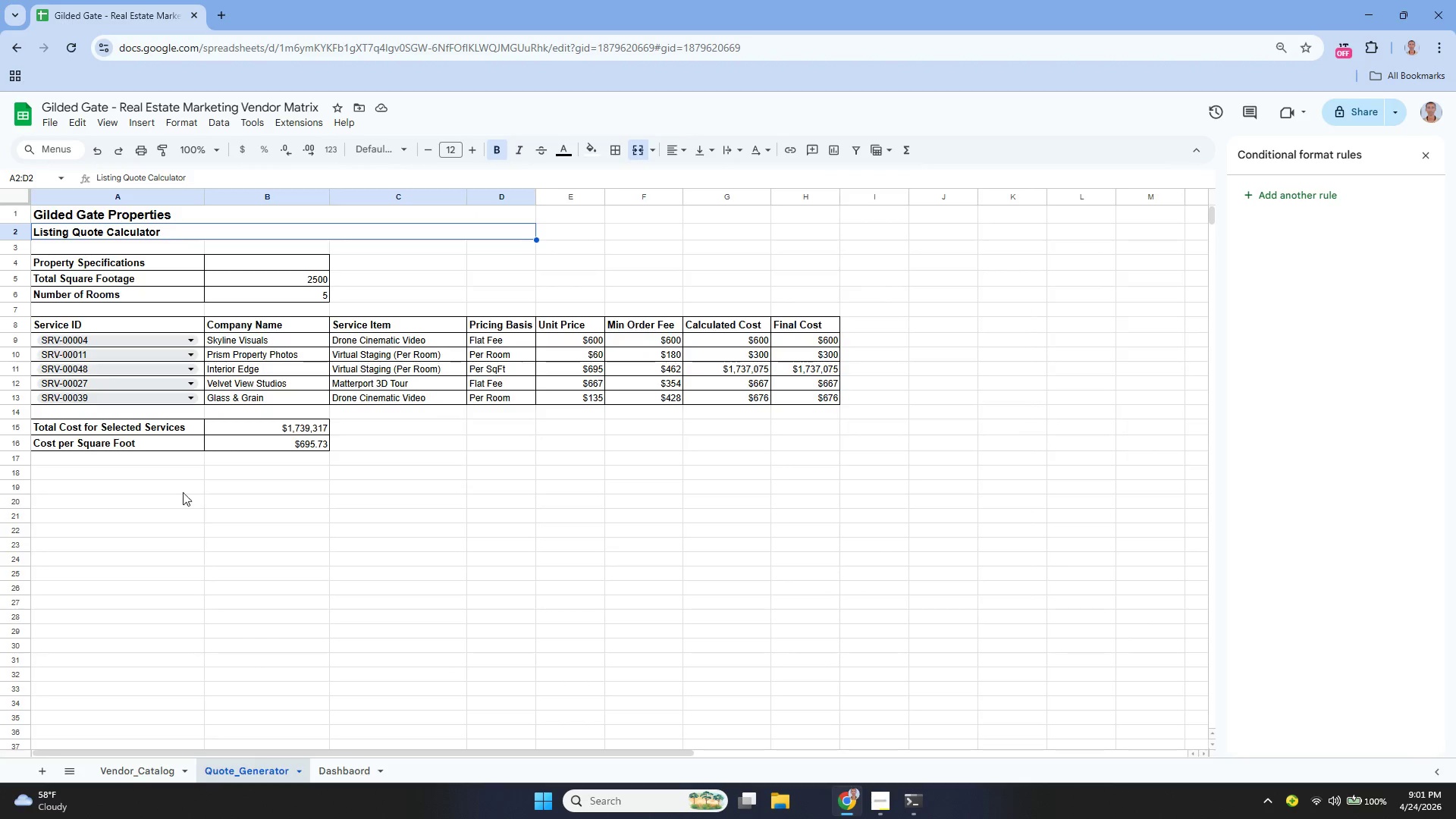 
left_click([155, 417])
 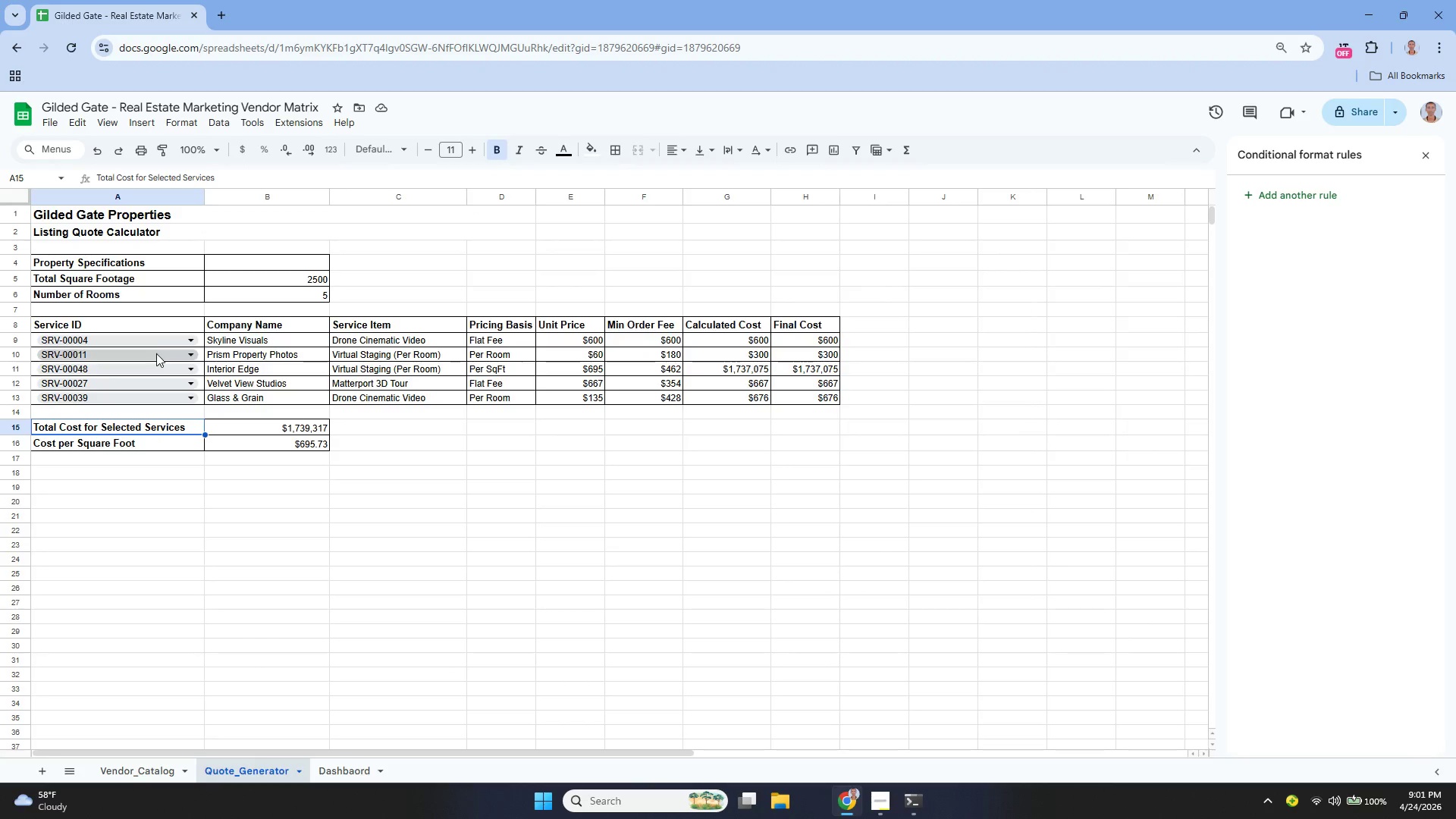 
left_click([149, 328])
 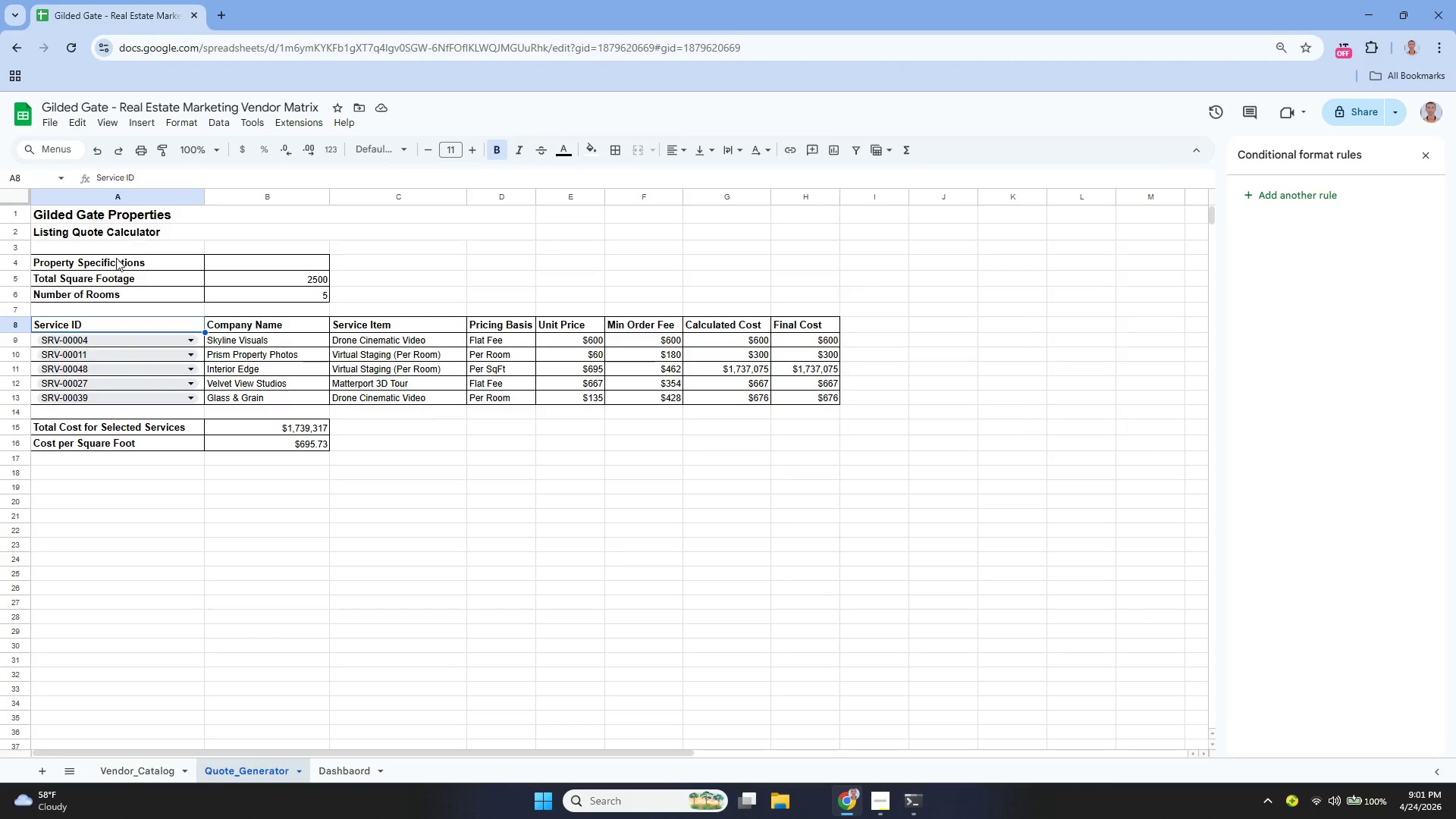 
left_click([114, 265])
 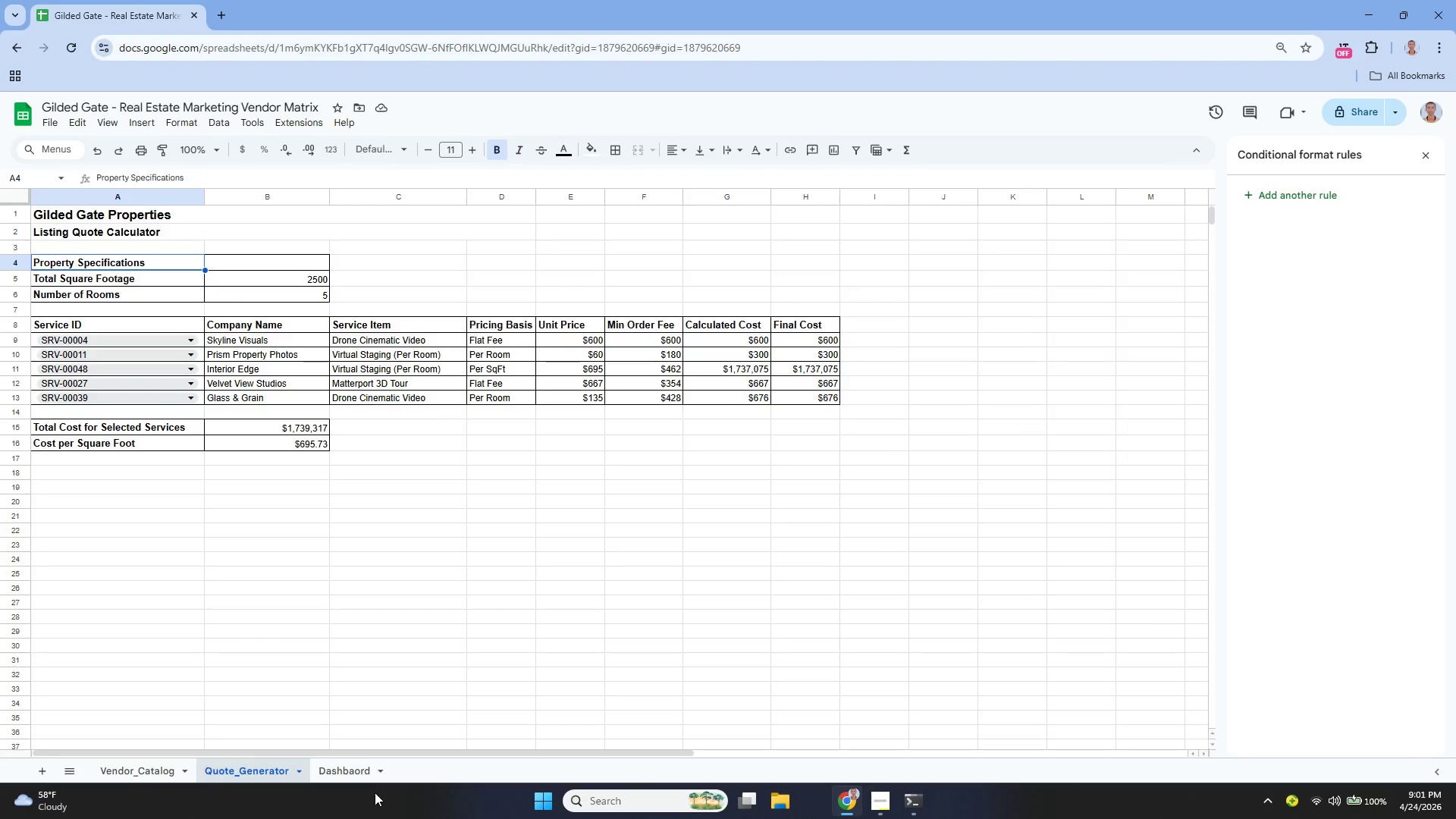 
left_click([359, 776])
 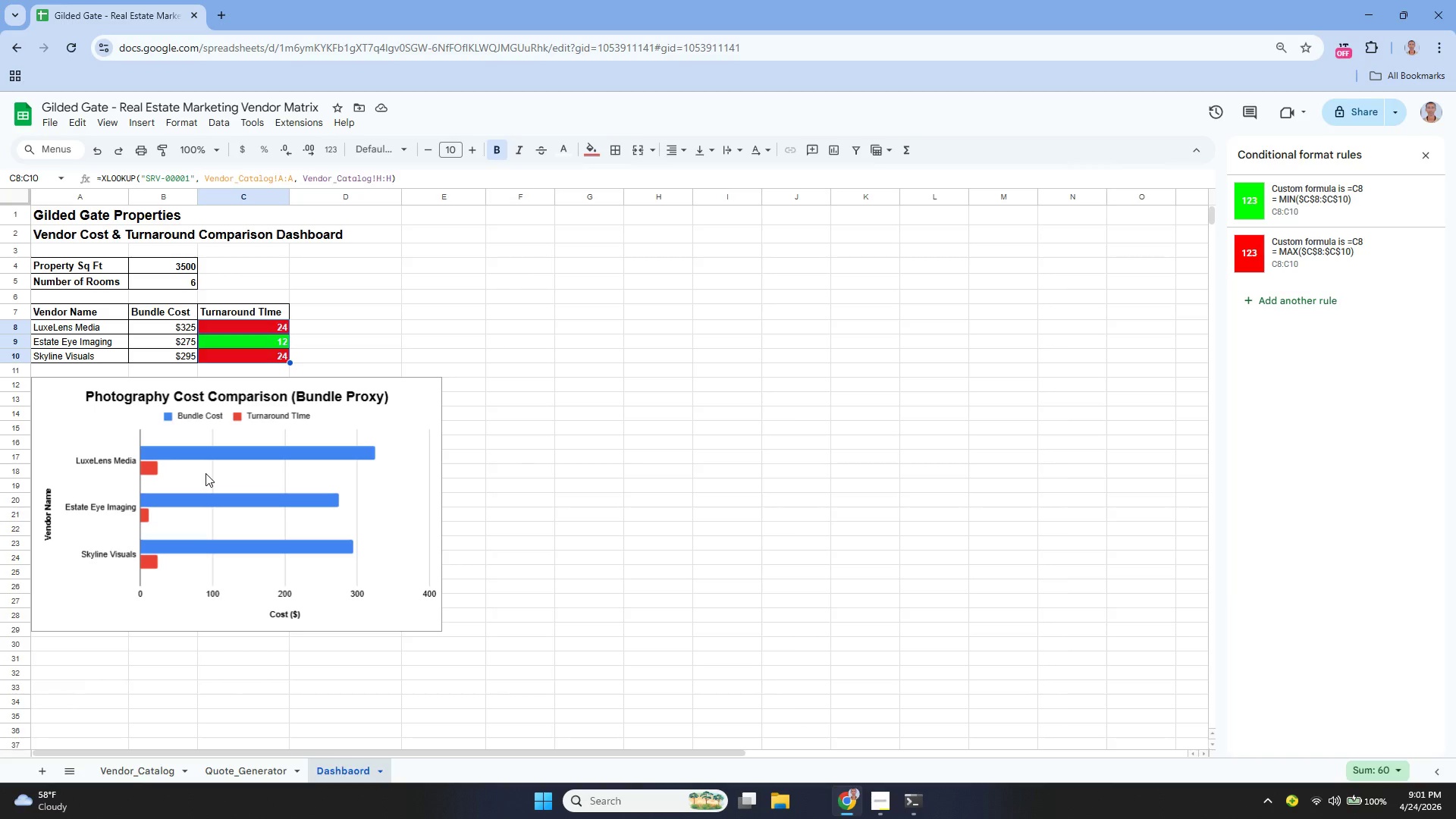 
wait(6.22)
 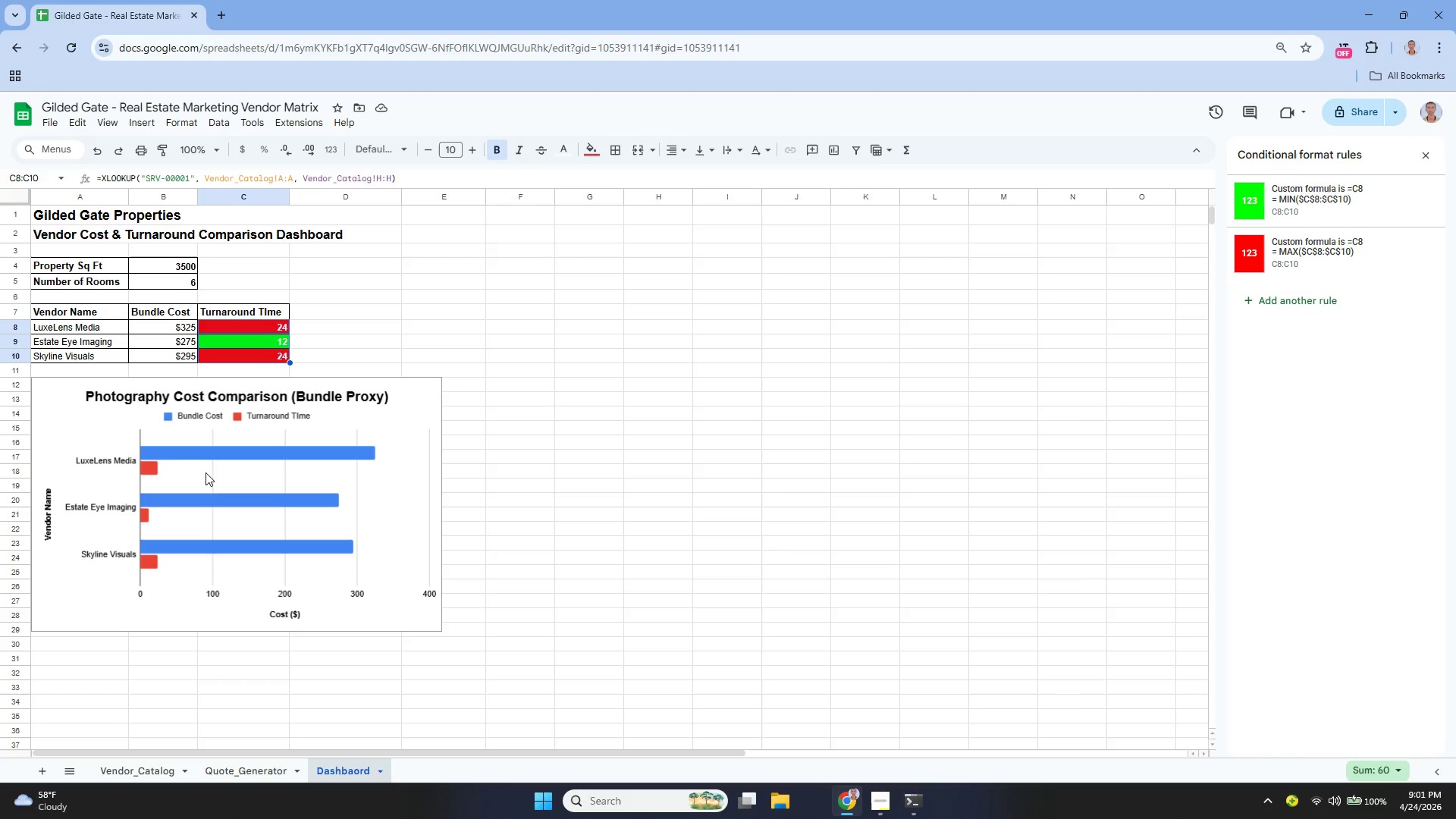 
left_click_drag(start_coordinate=[404, 396], to_coordinate=[524, 365])
 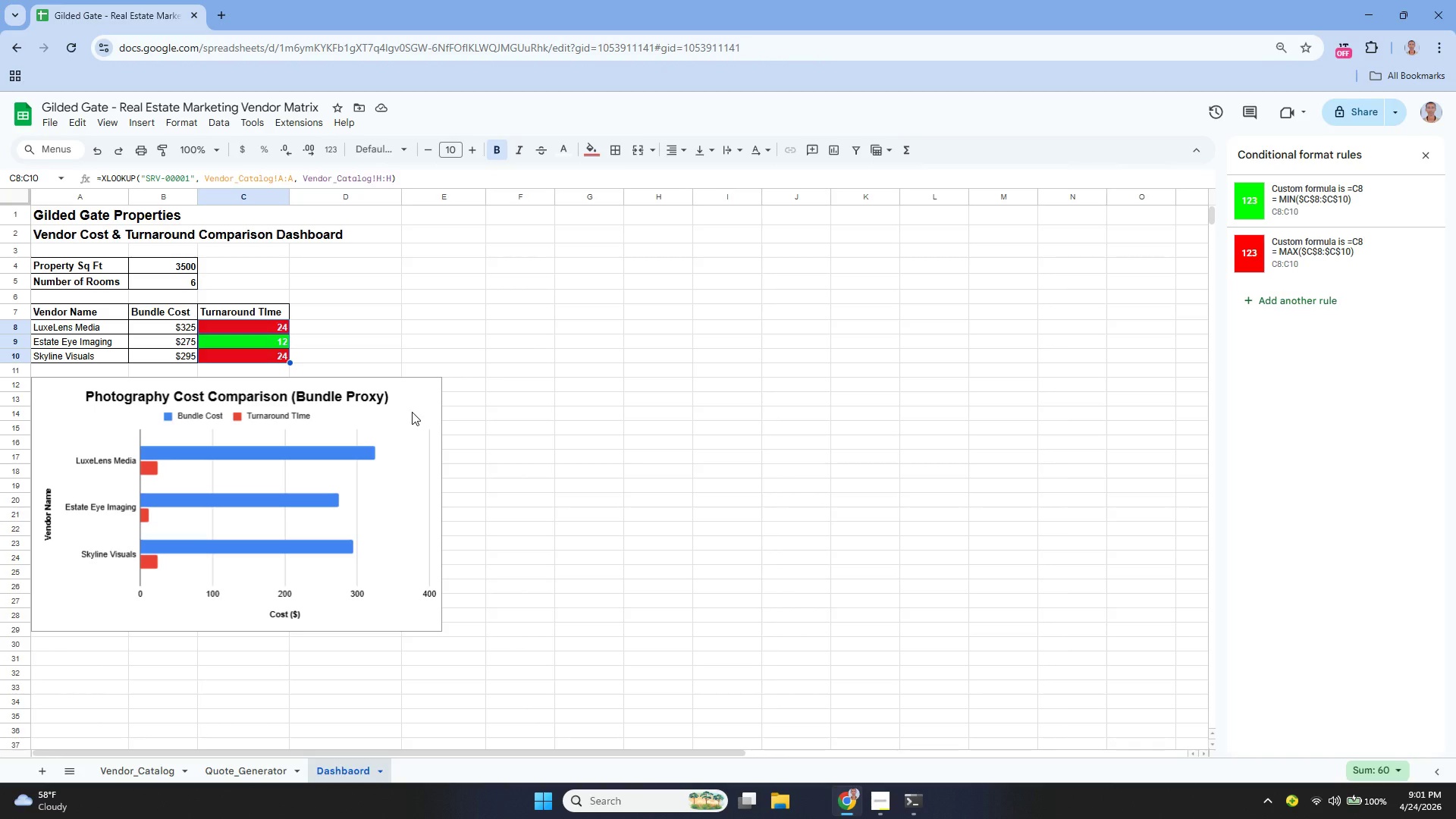 
left_click([412, 412])
 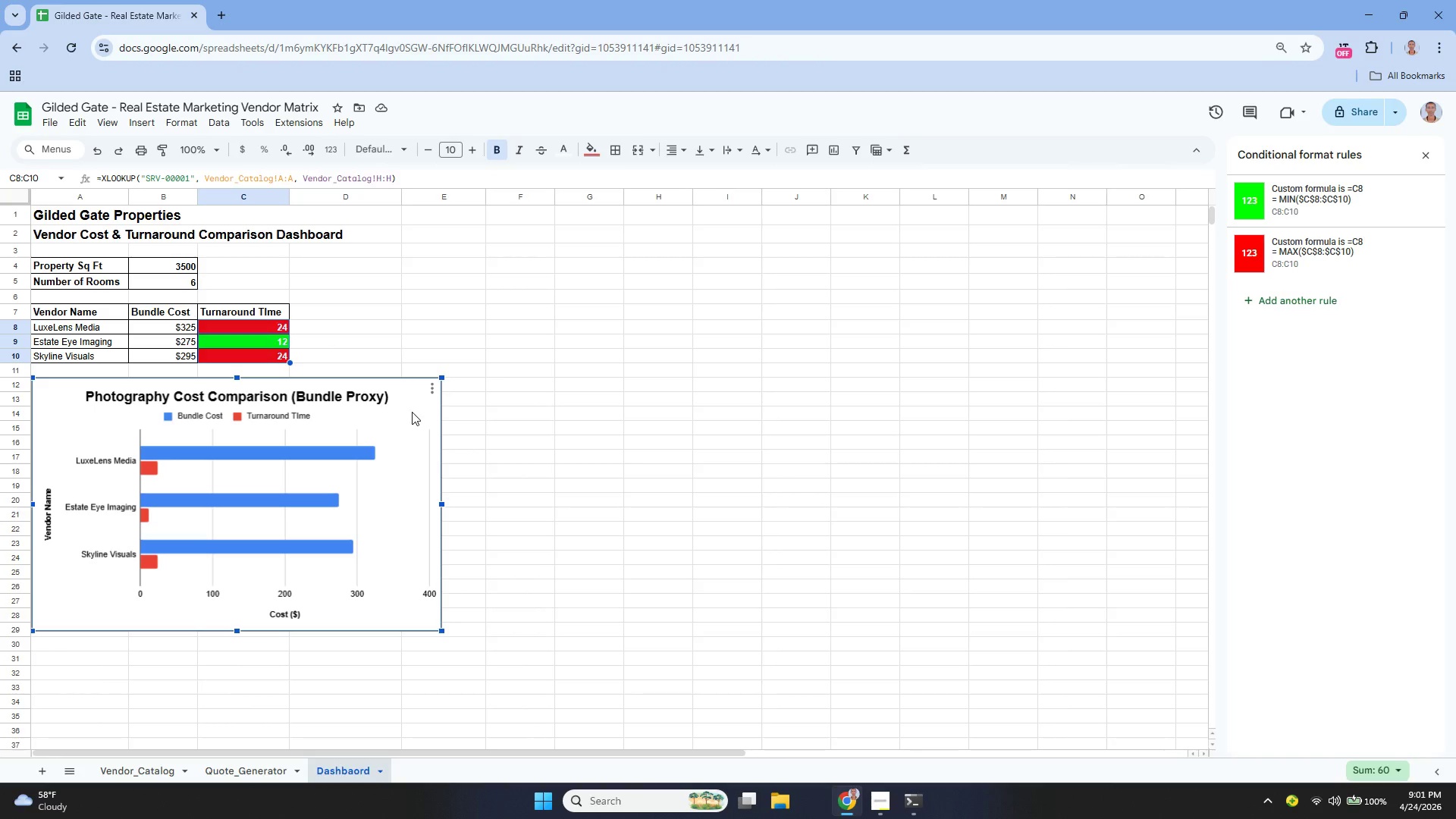 
left_click_drag(start_coordinate=[412, 412], to_coordinate=[504, 428])
 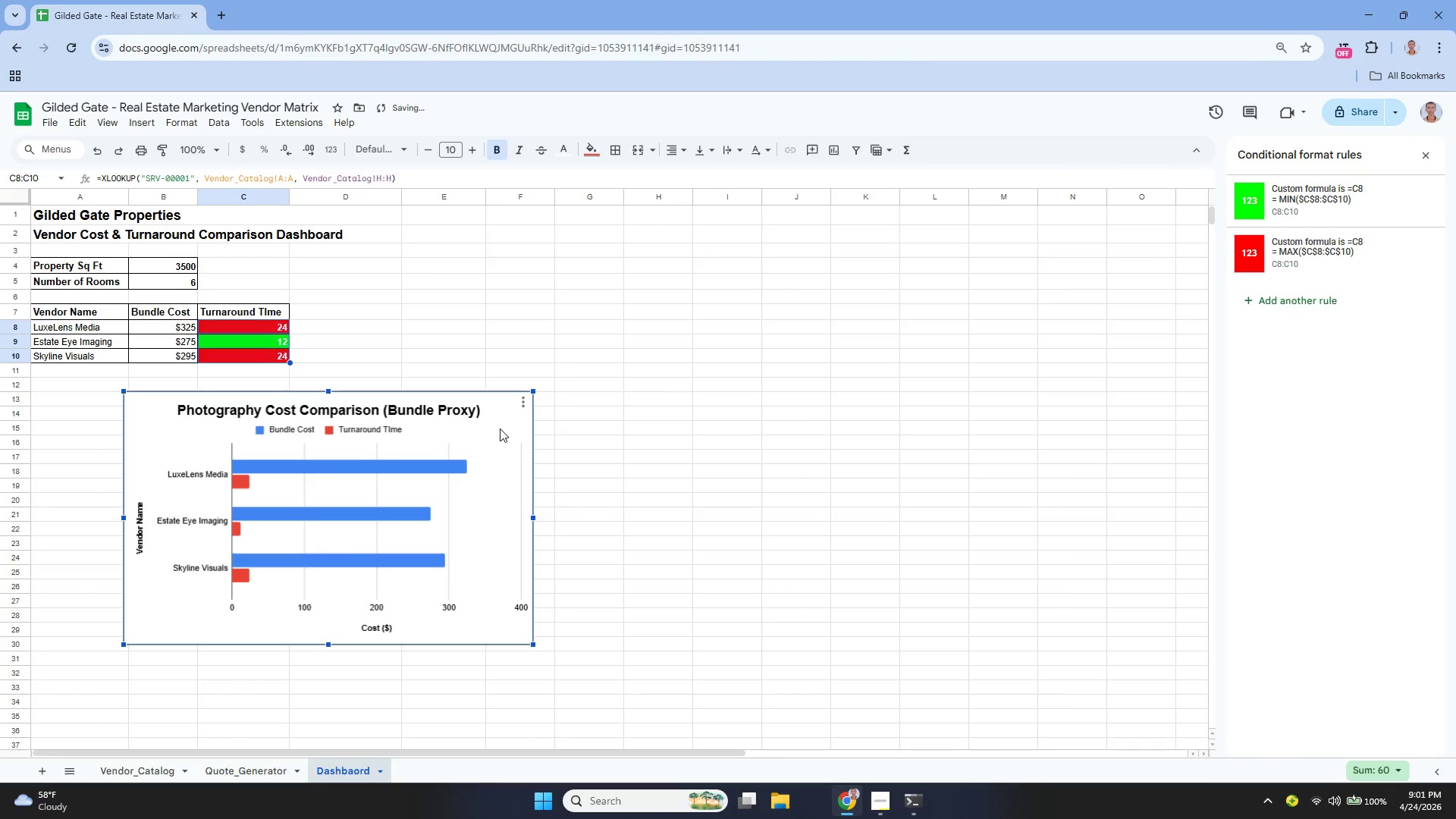 
left_click_drag(start_coordinate=[497, 424], to_coordinate=[328, 415])
 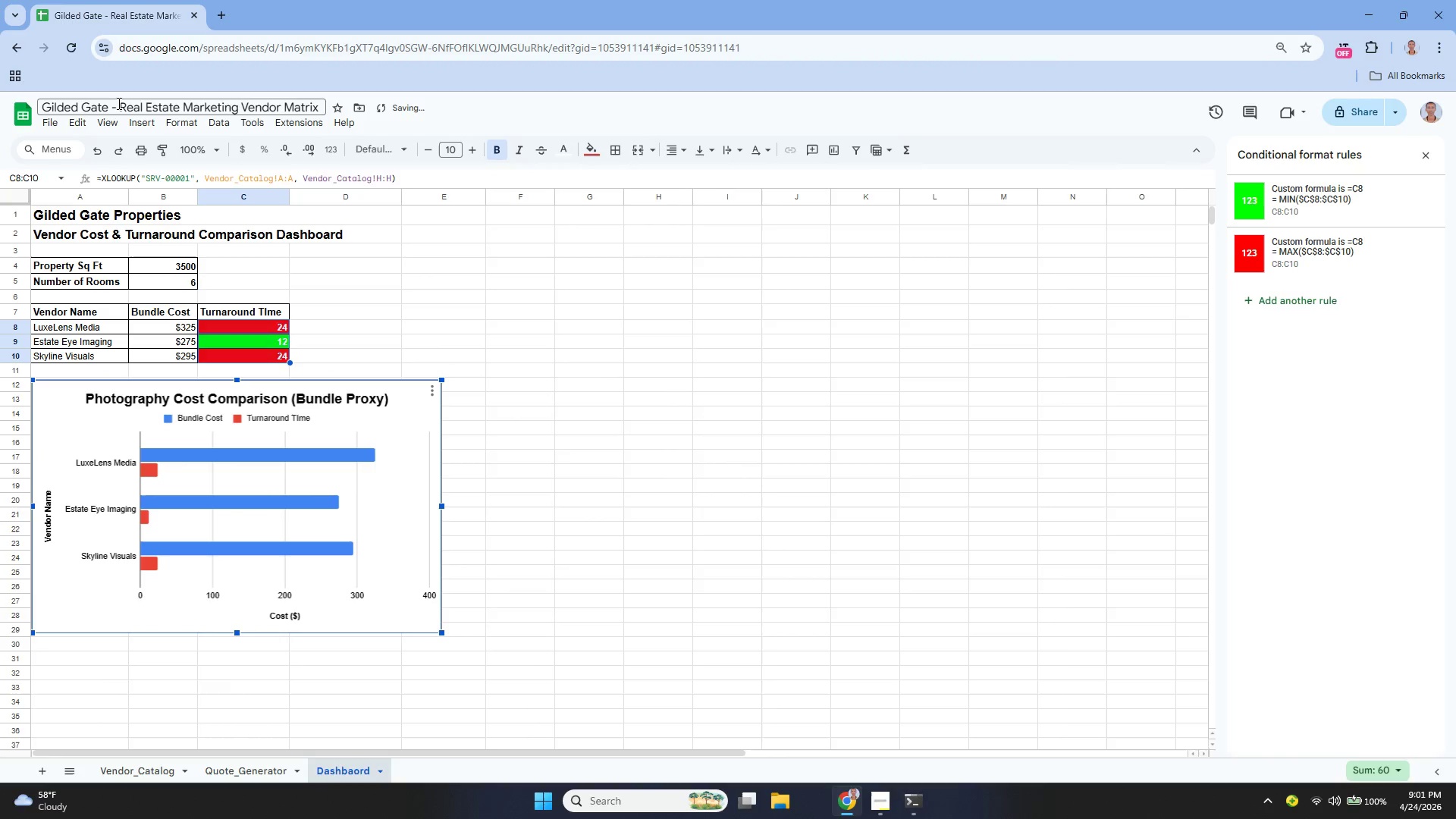 
left_click([111, 120])
 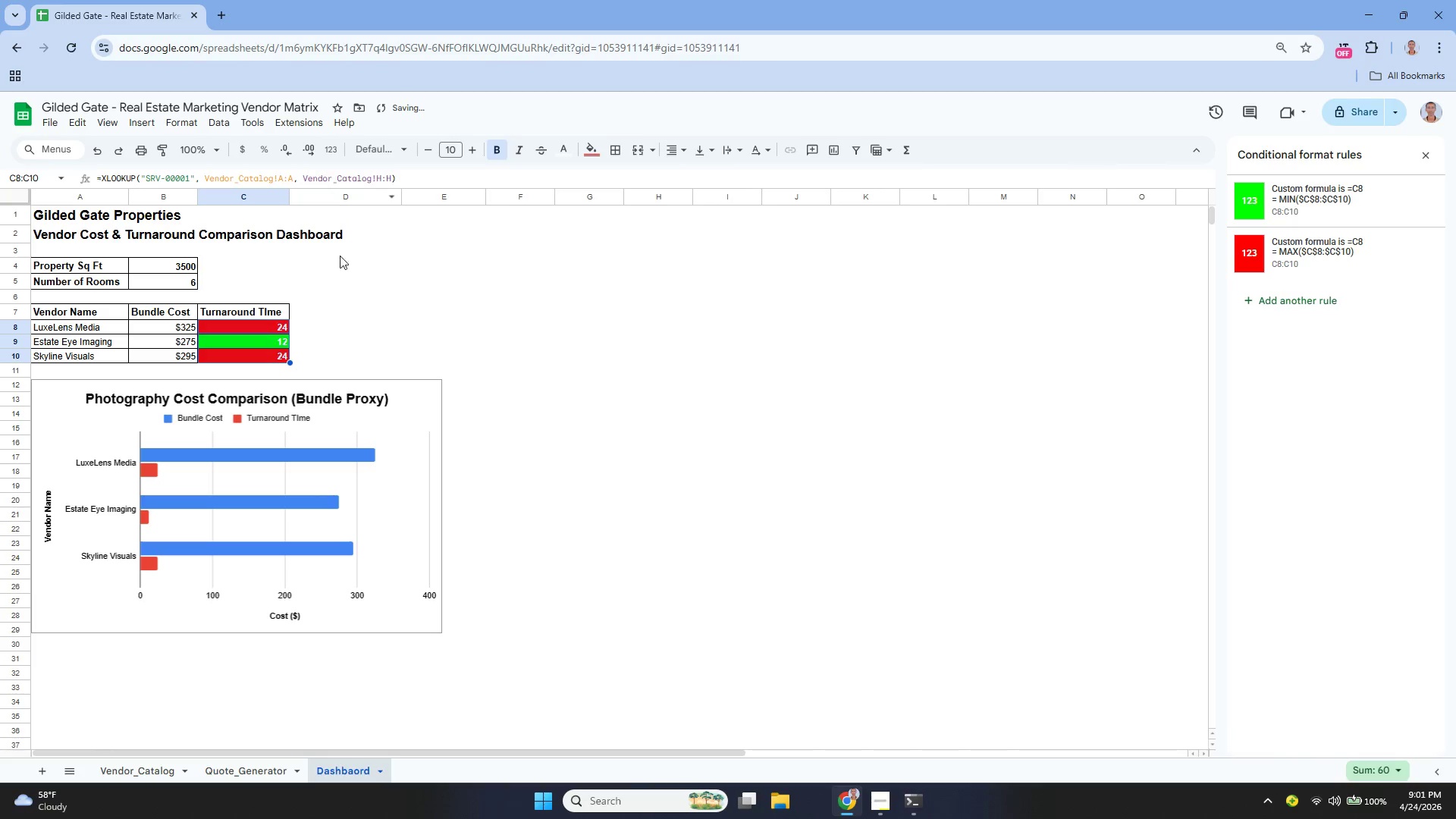 
mouse_move([414, 389])
 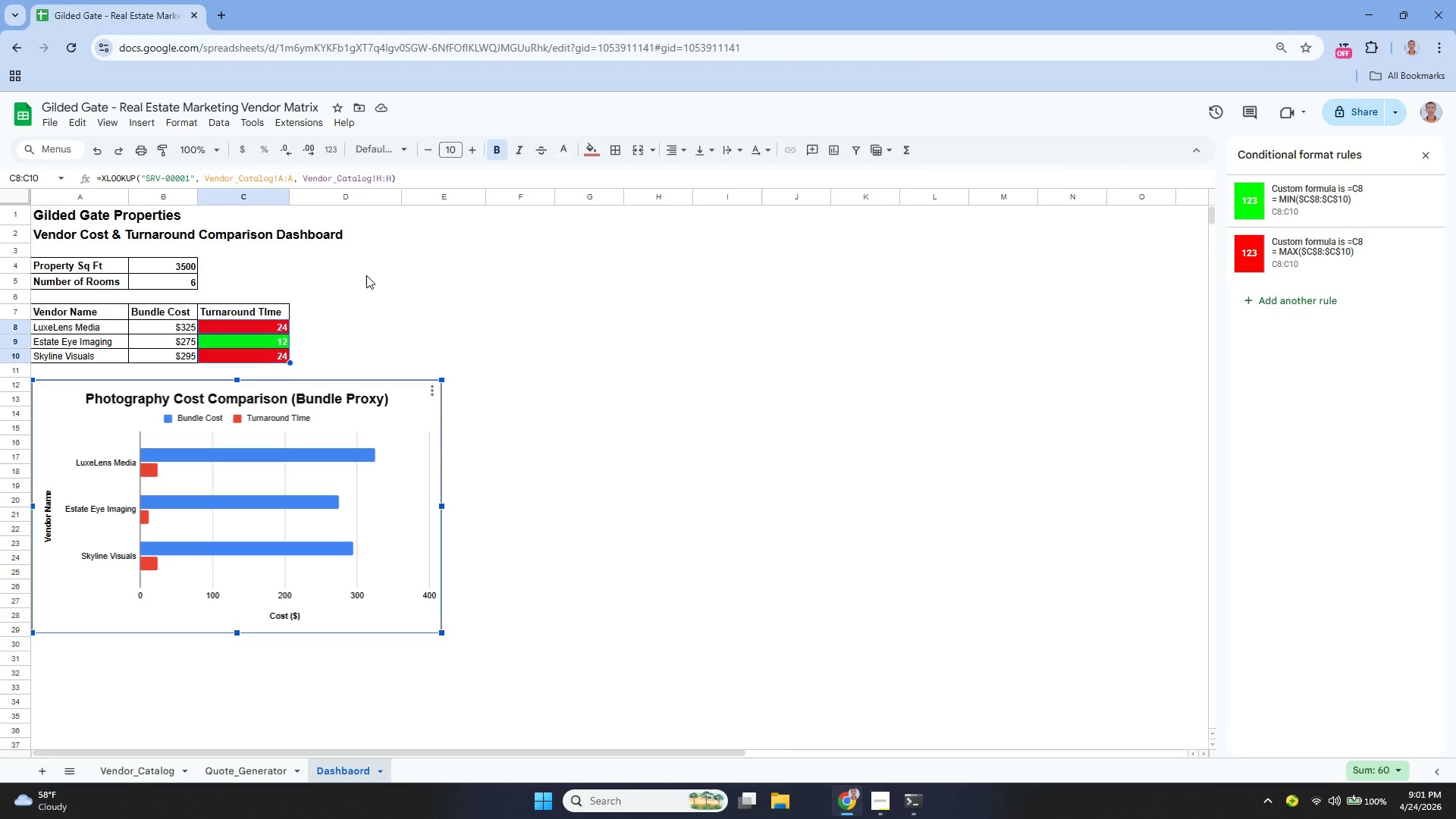 
wait(11.31)
 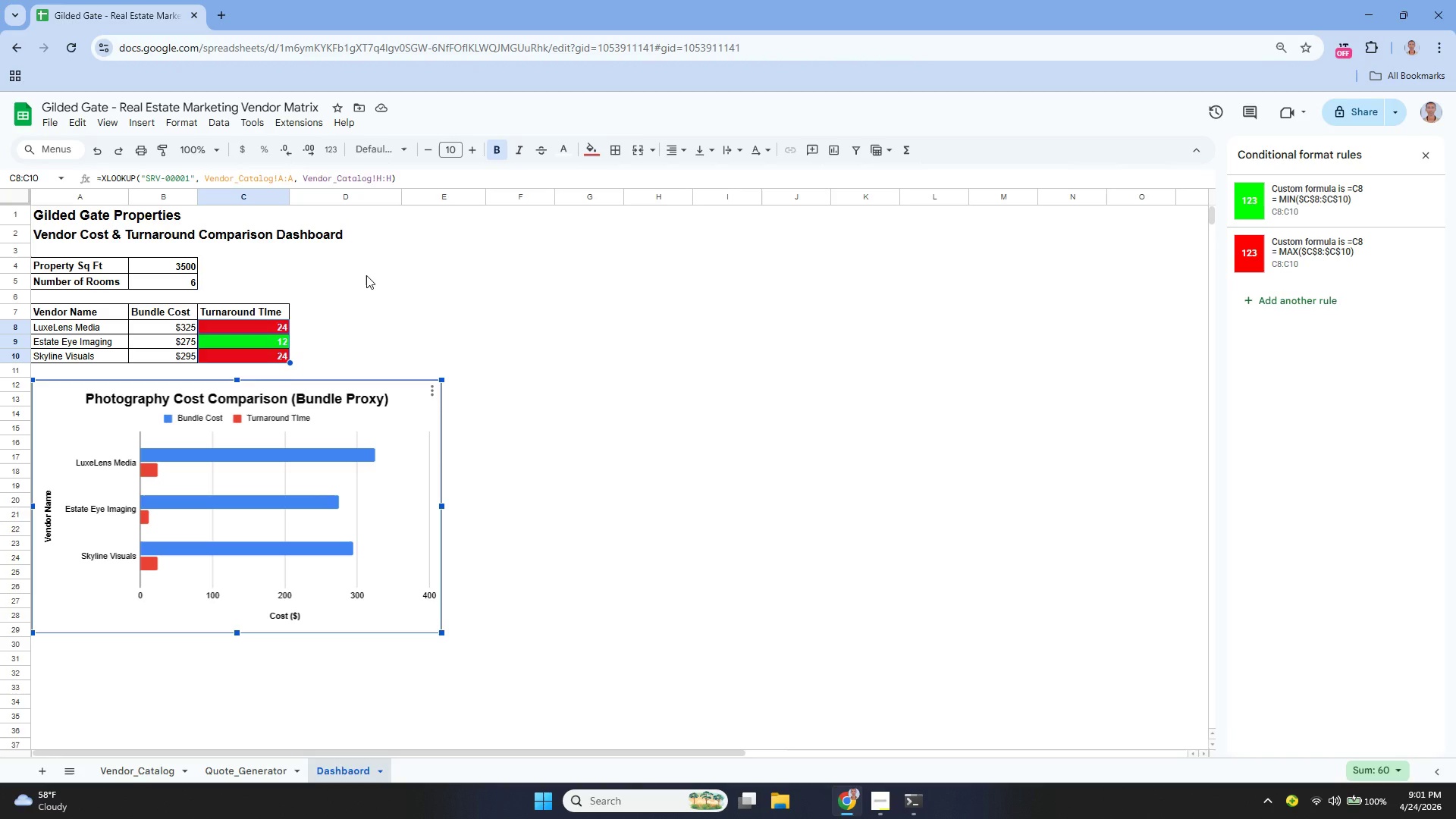 
left_click([242, 767])
 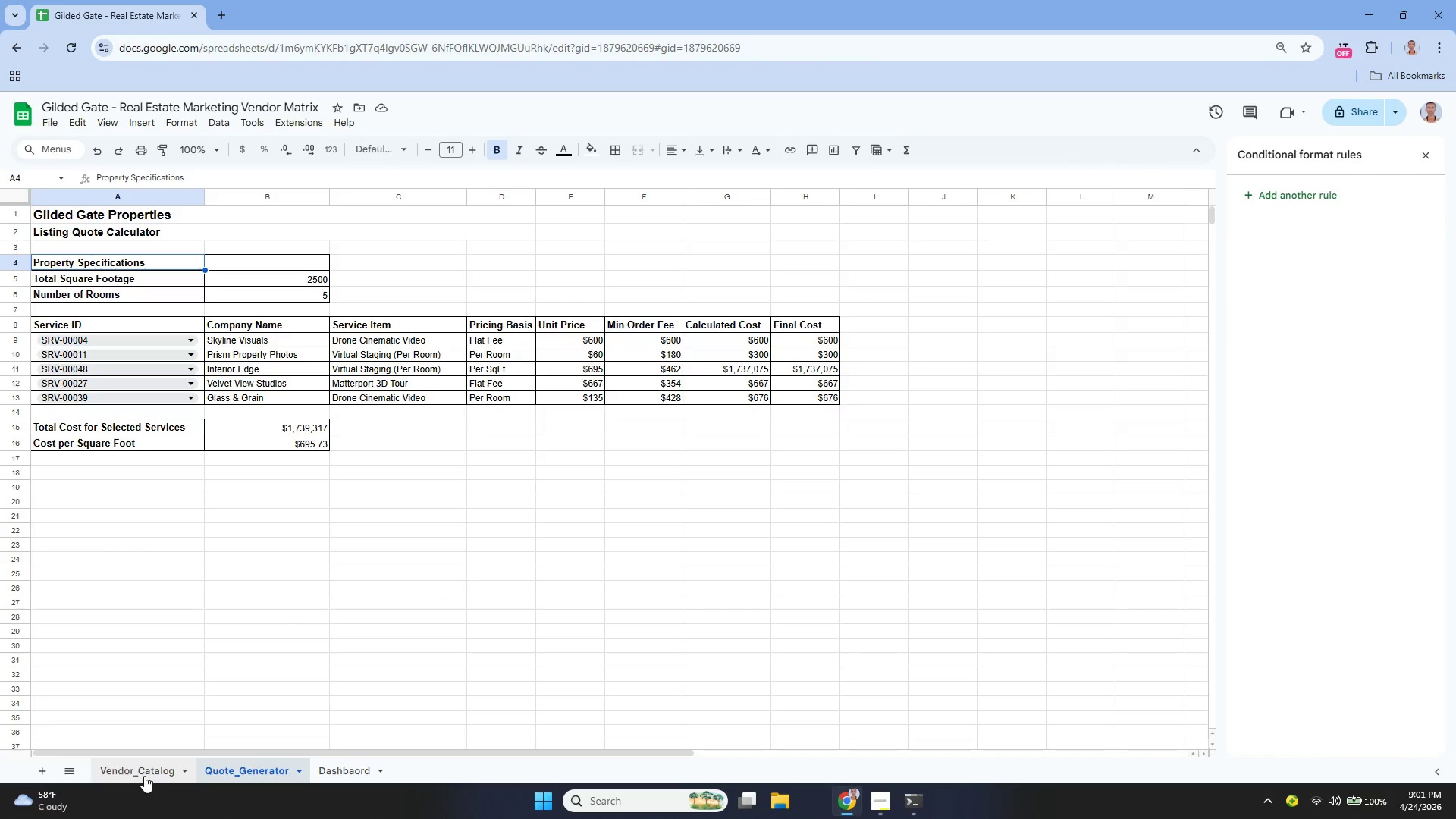 
left_click([143, 776])
 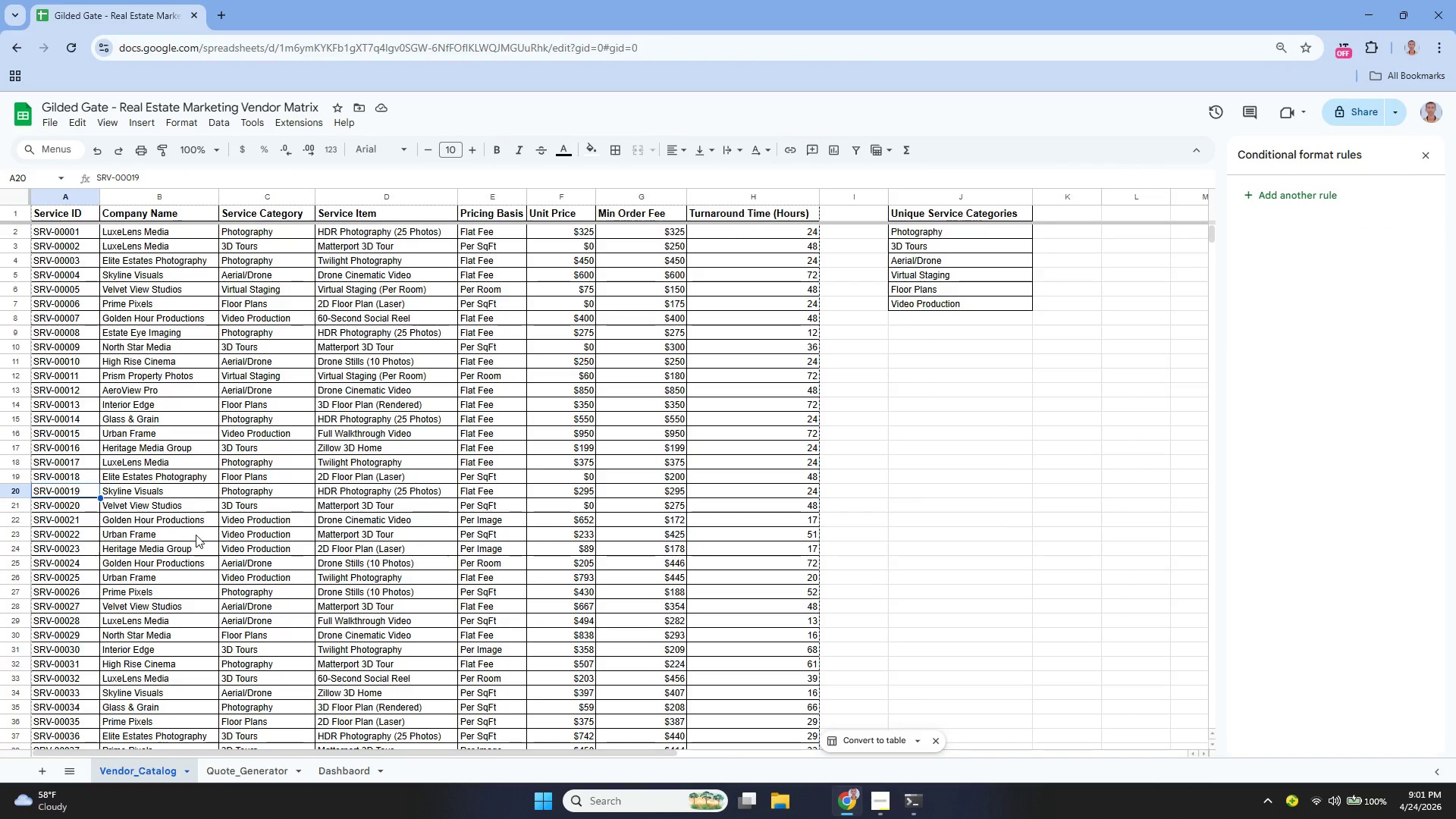 
scroll: coordinate [196, 535], scroll_direction: up, amount: 2.0
 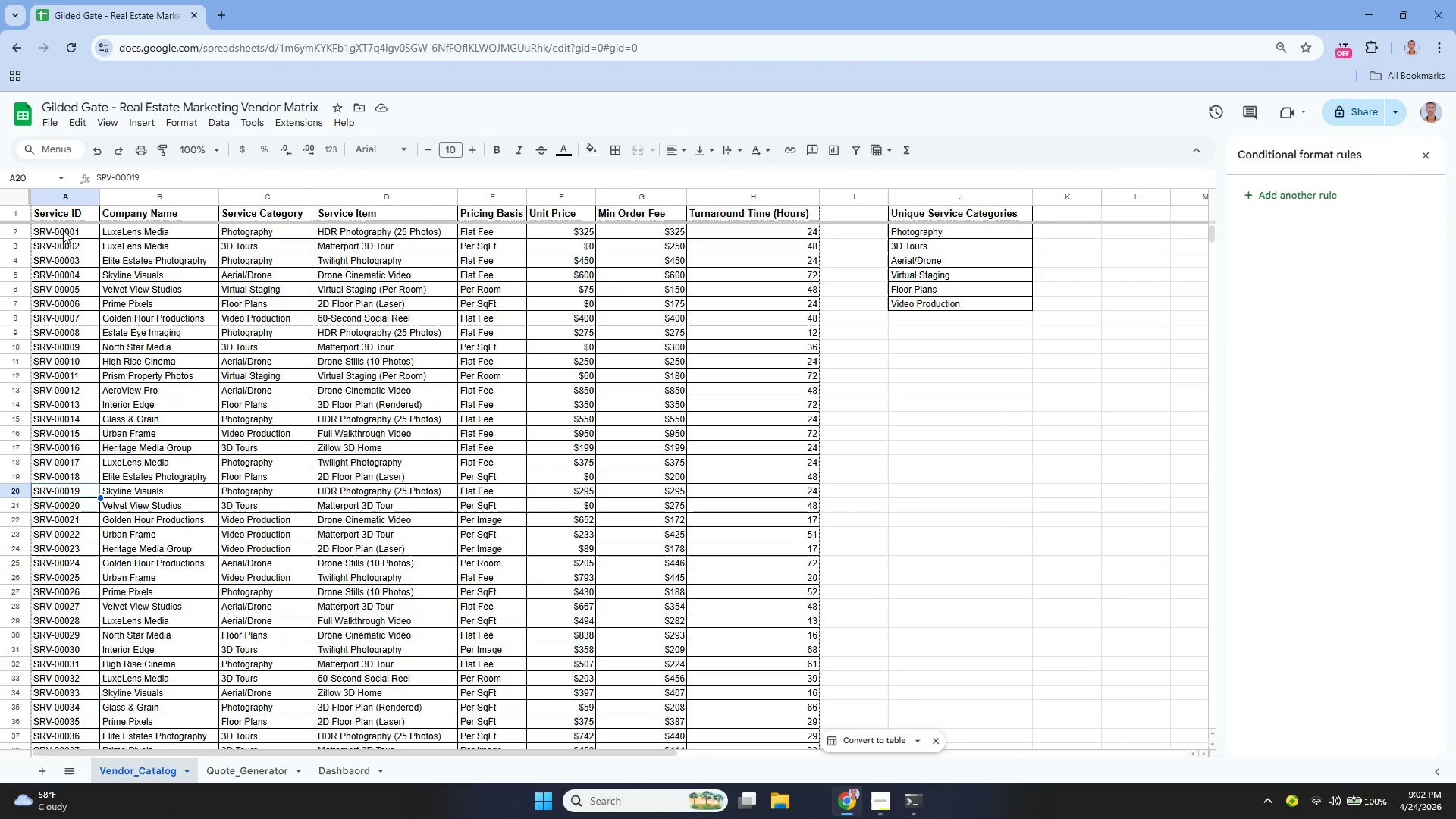 
left_click([58, 211])
 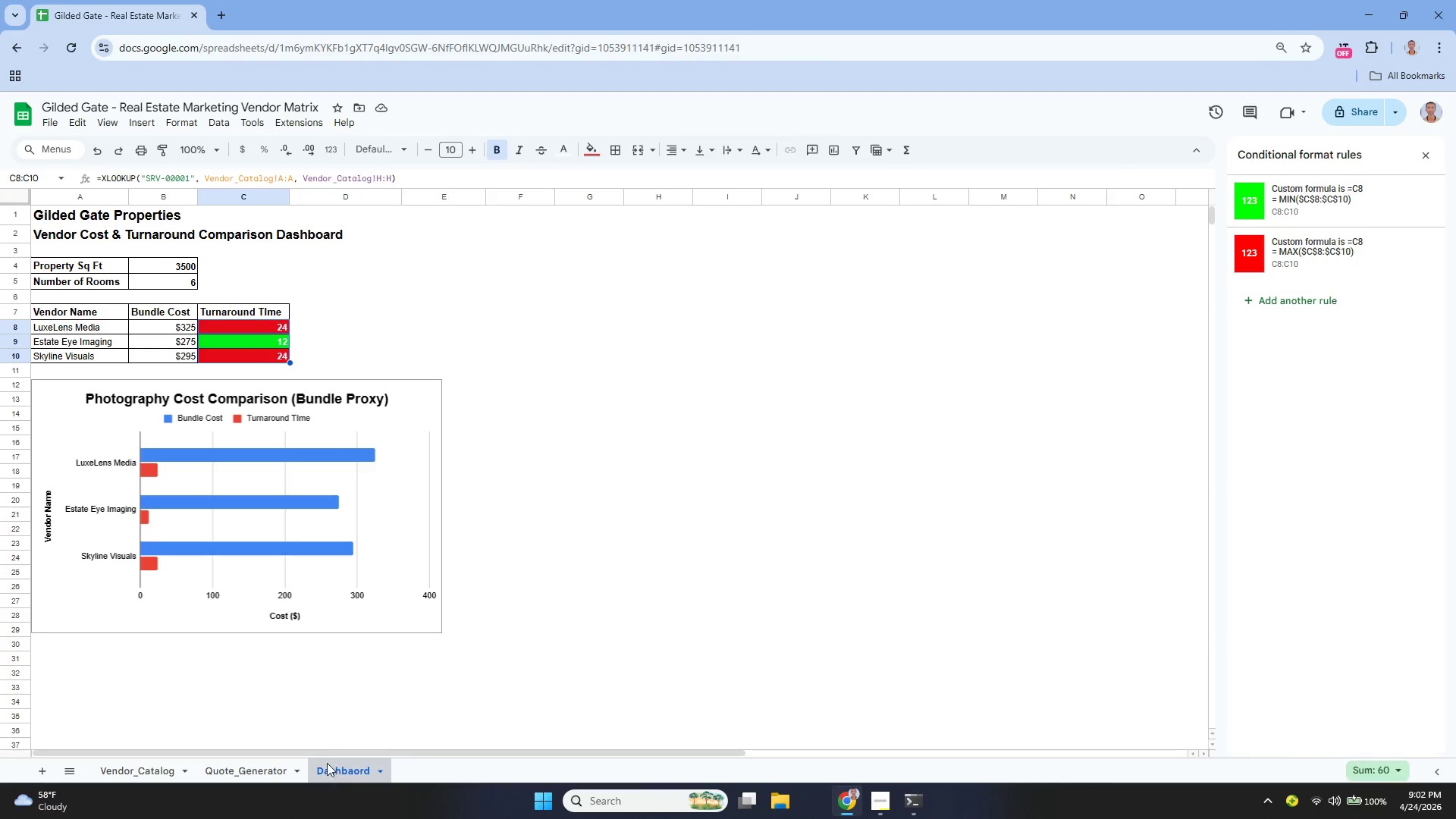 
wait(9.7)
 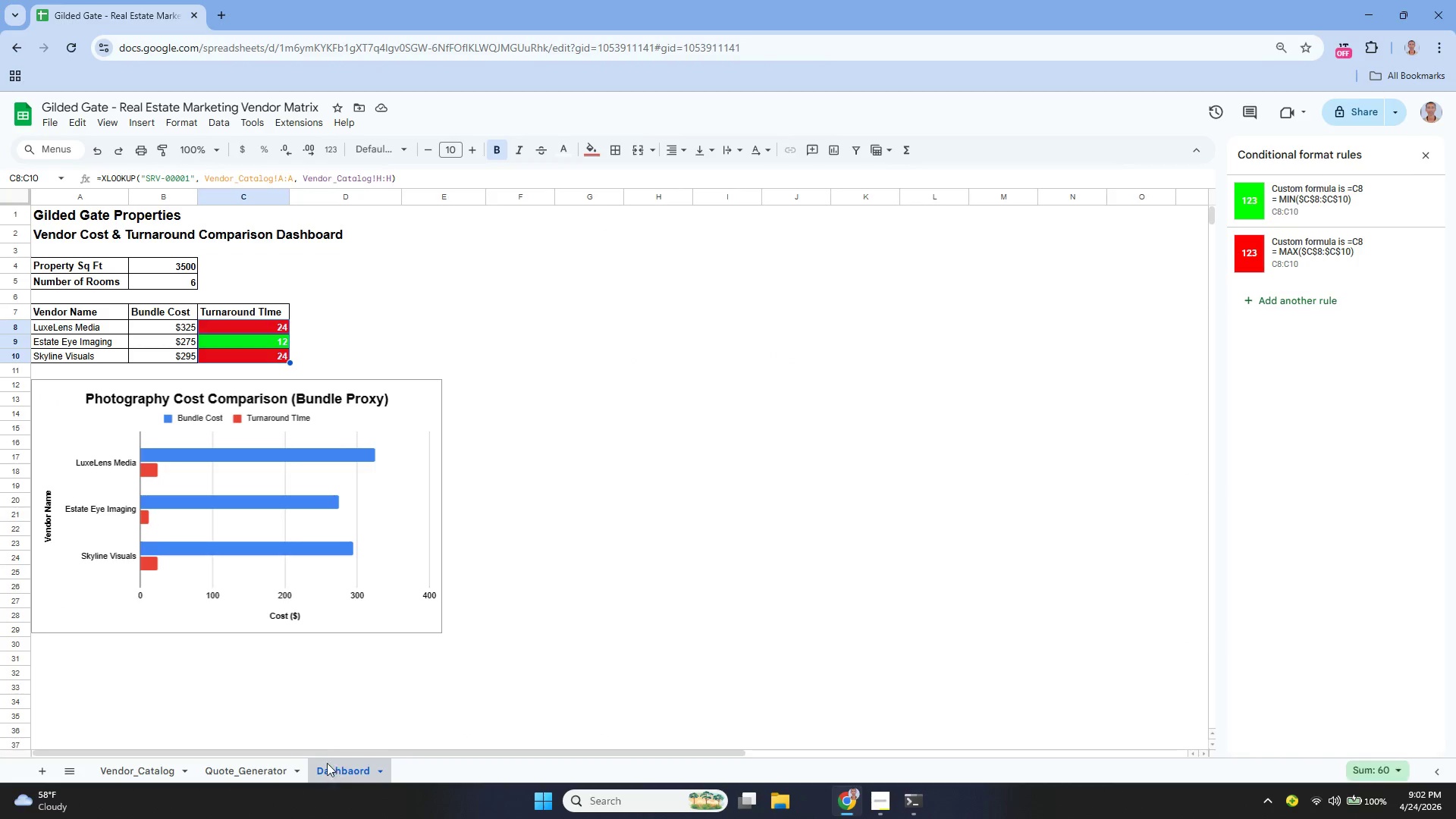 
left_click([149, 776])
 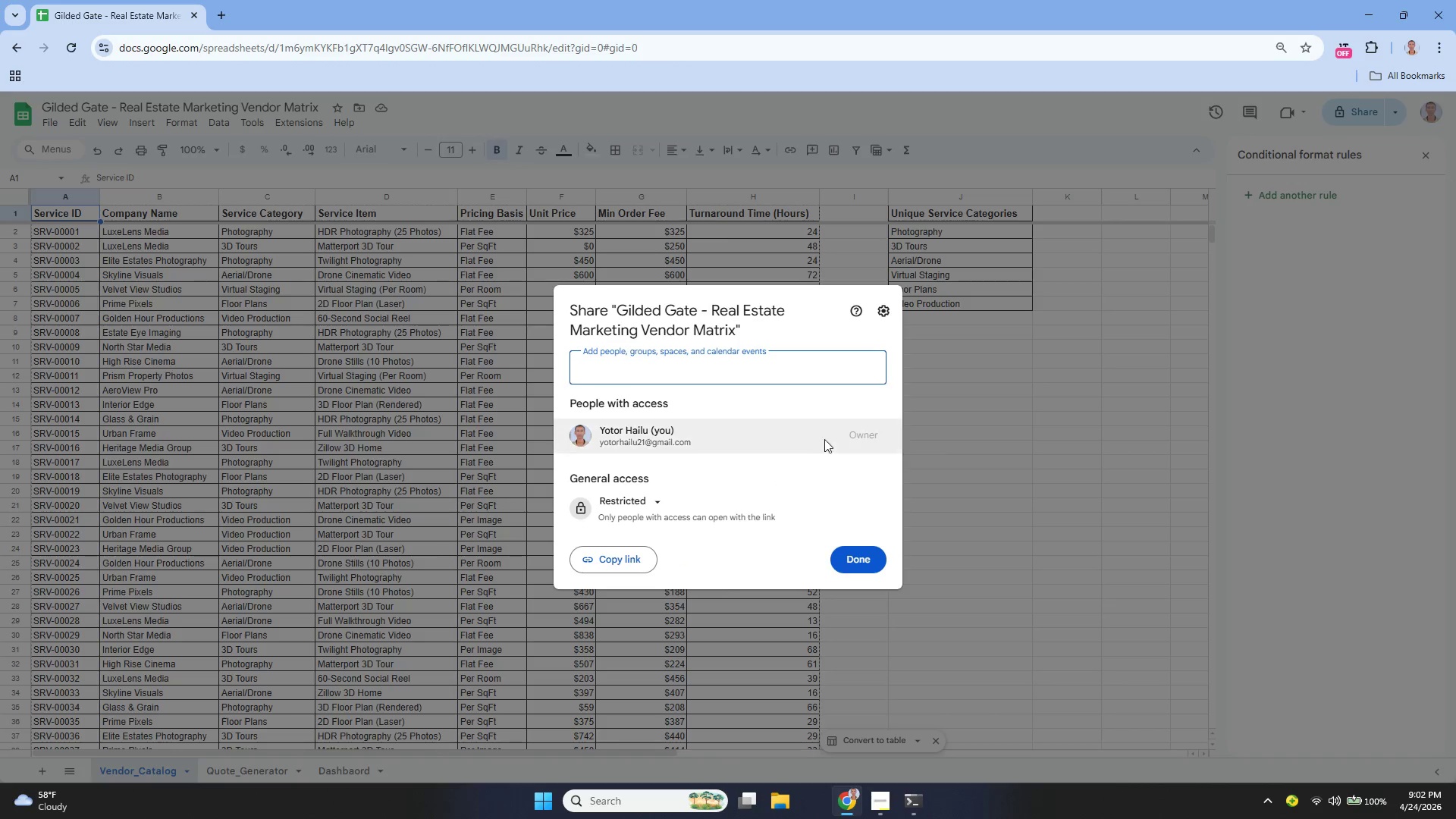 
wait(6.73)
 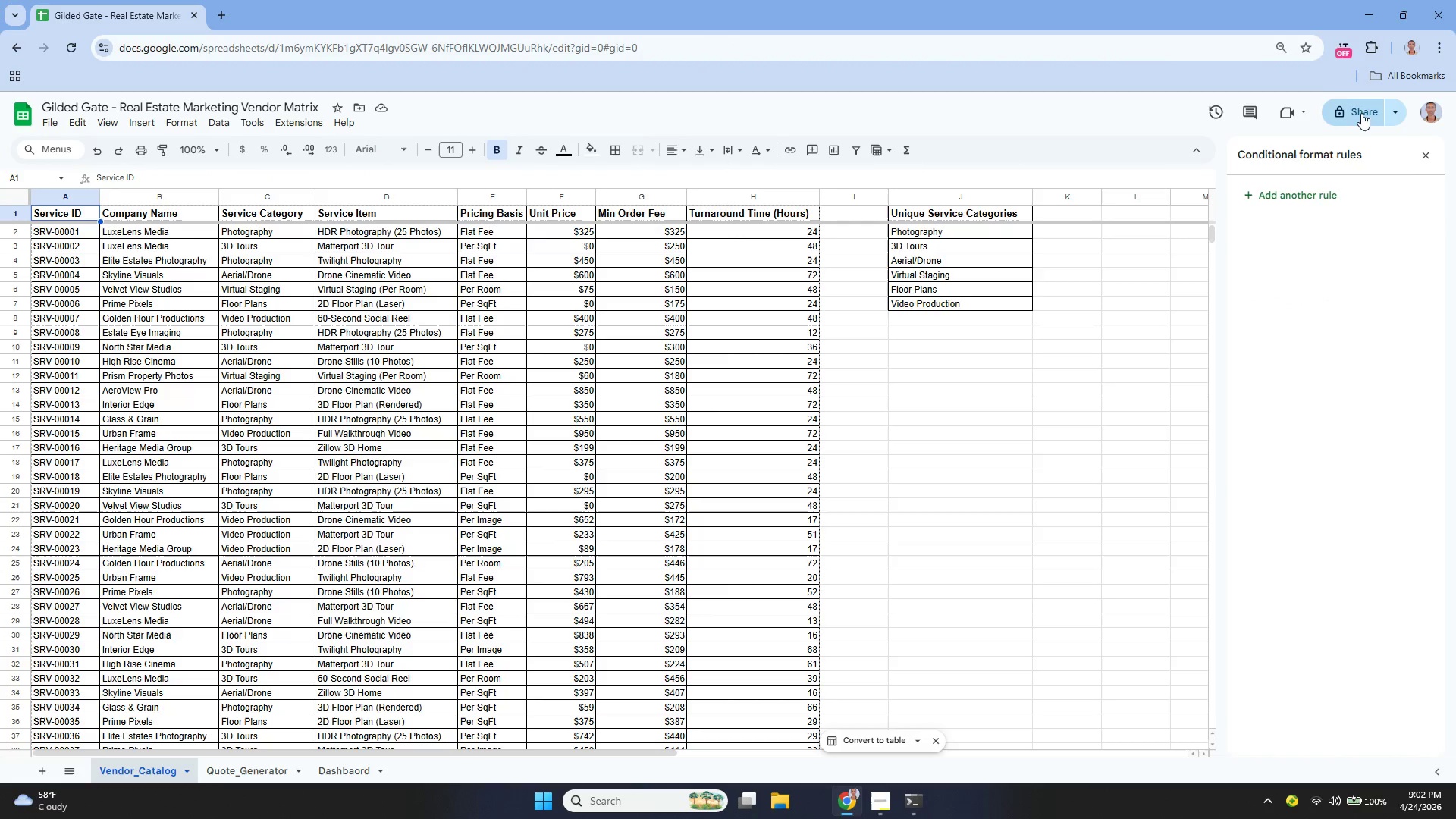 
left_click([661, 497])
 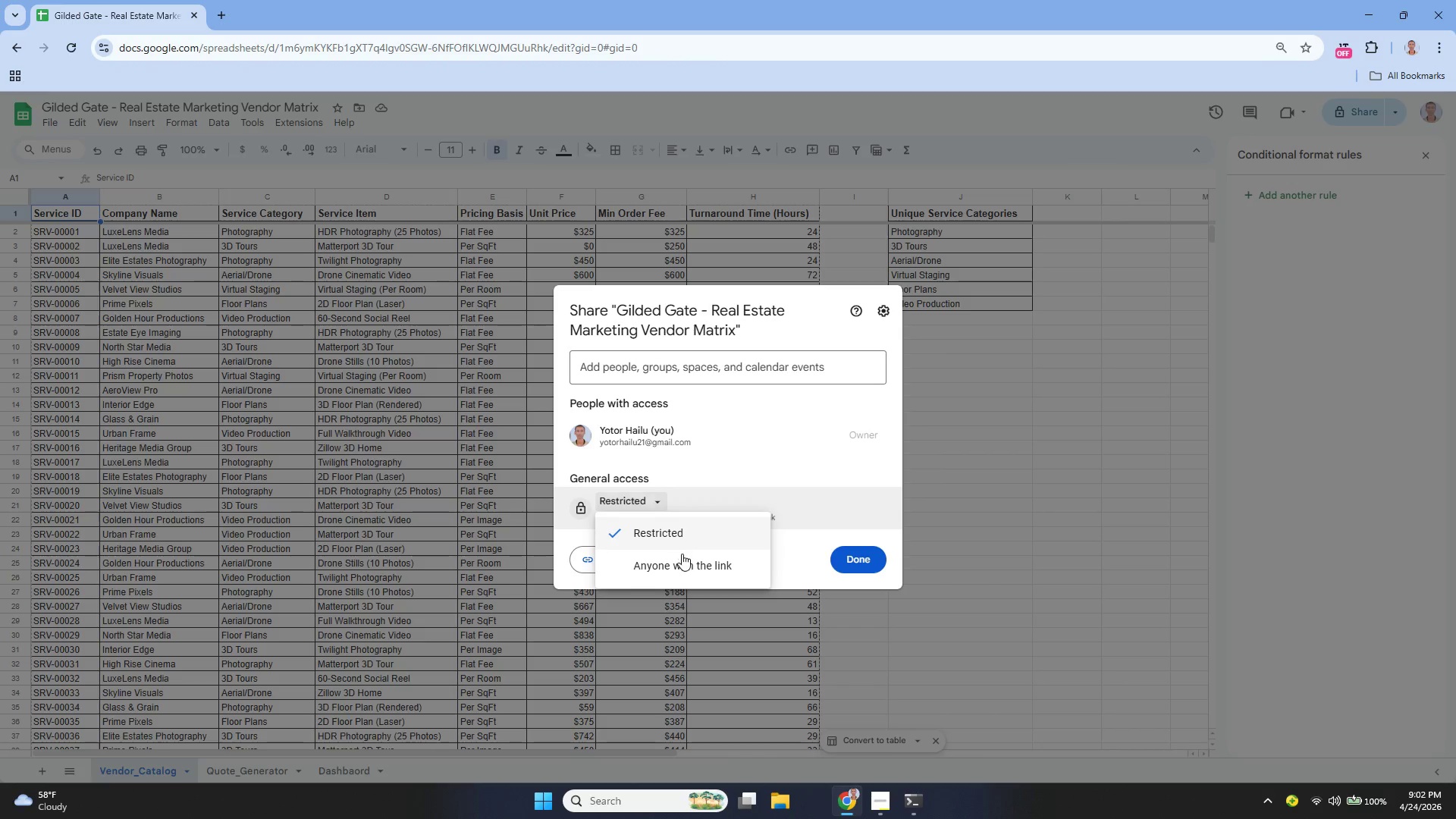 
left_click([683, 557])
 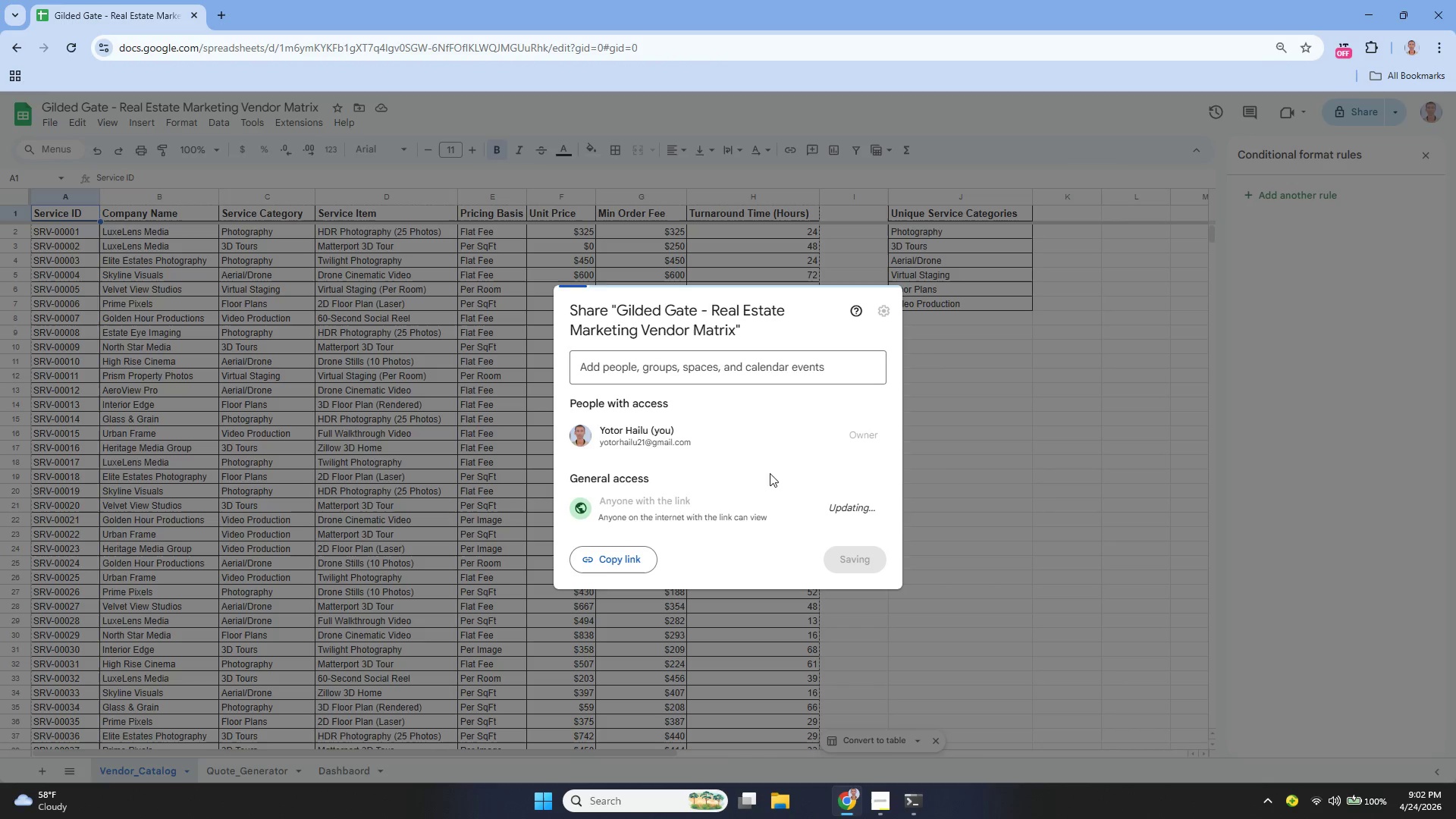 
mouse_move([800, 443])
 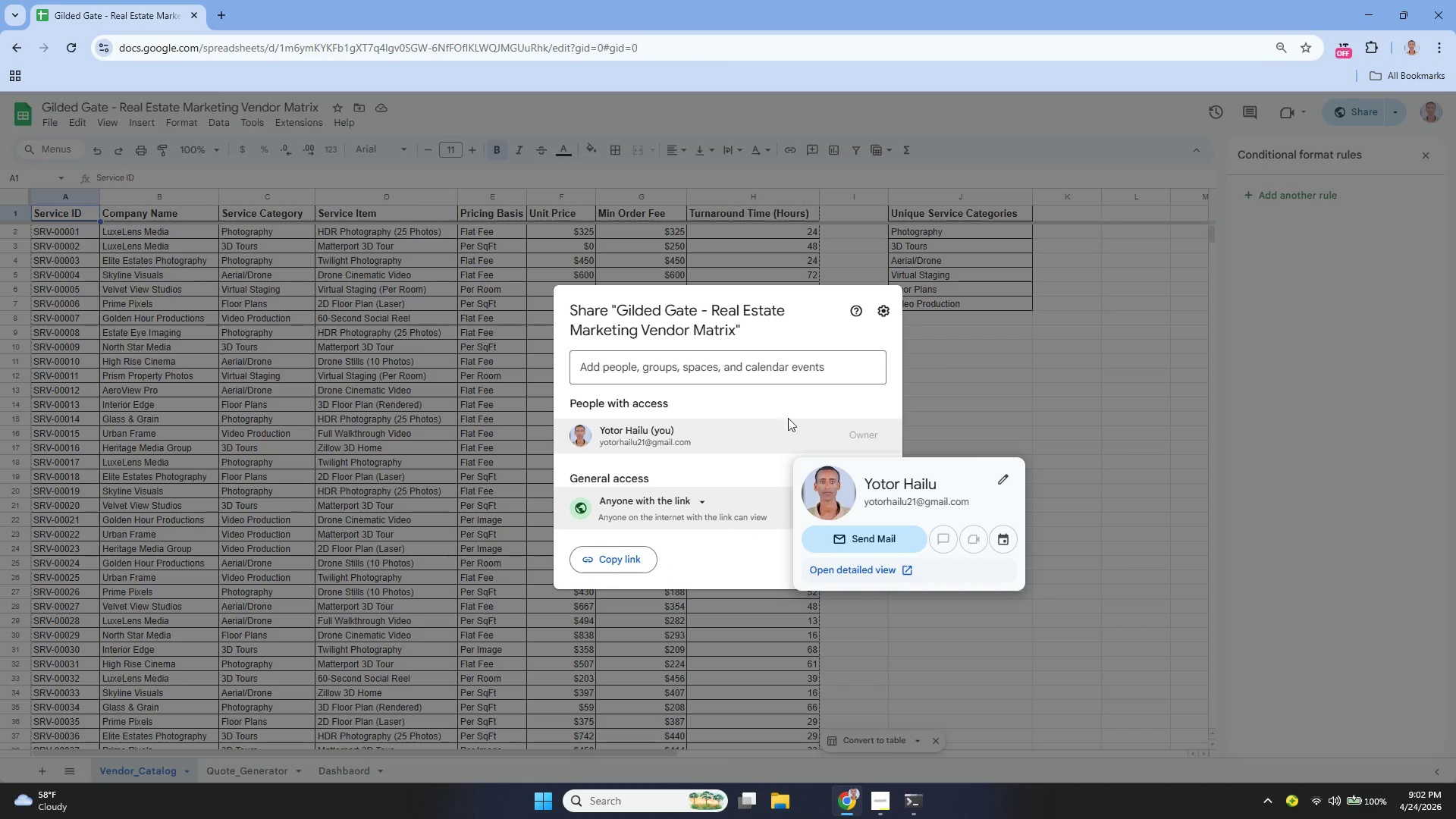 
left_click([786, 397])
 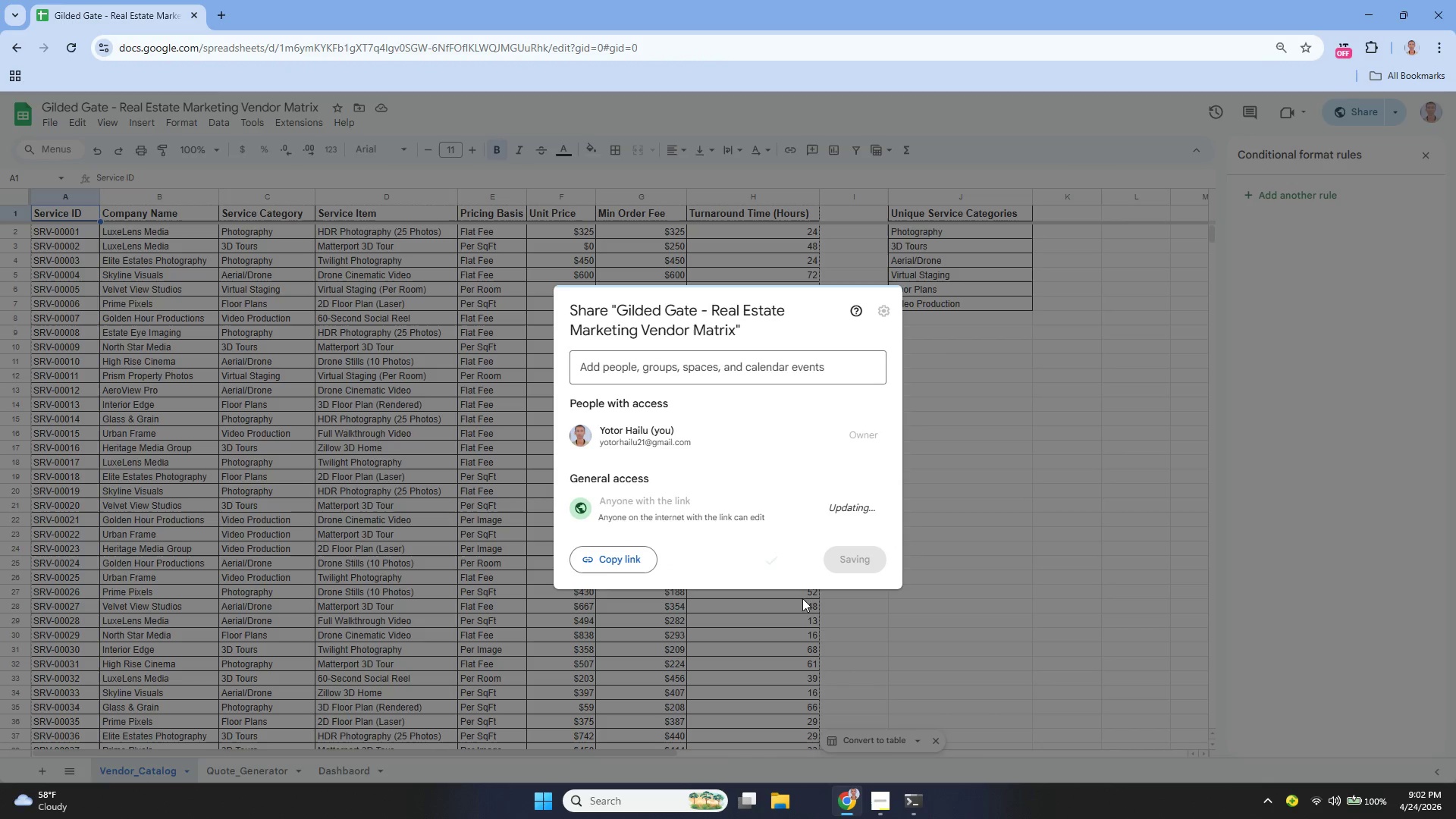 
mouse_move([761, 532])
 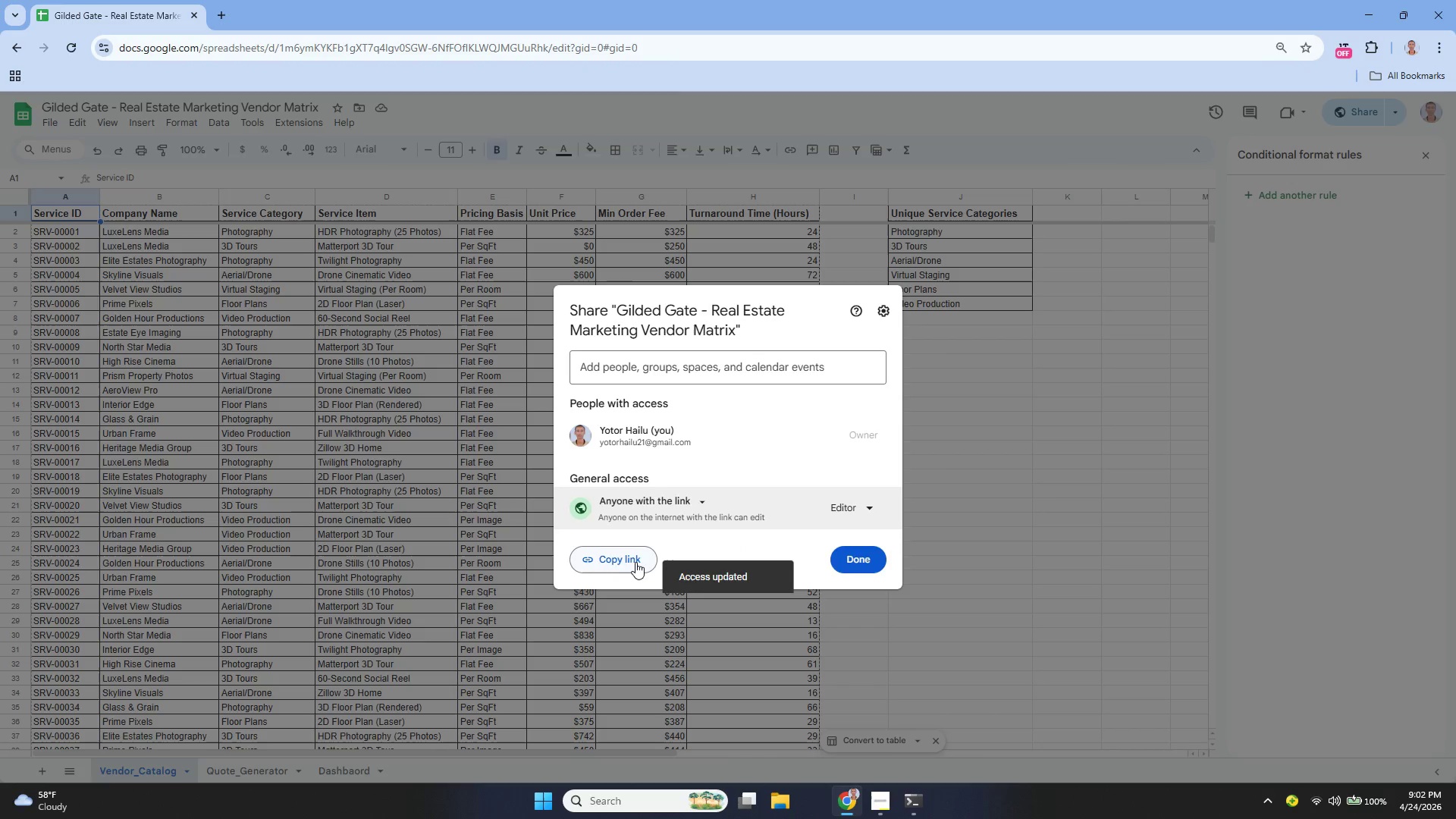 
left_click([635, 562])
 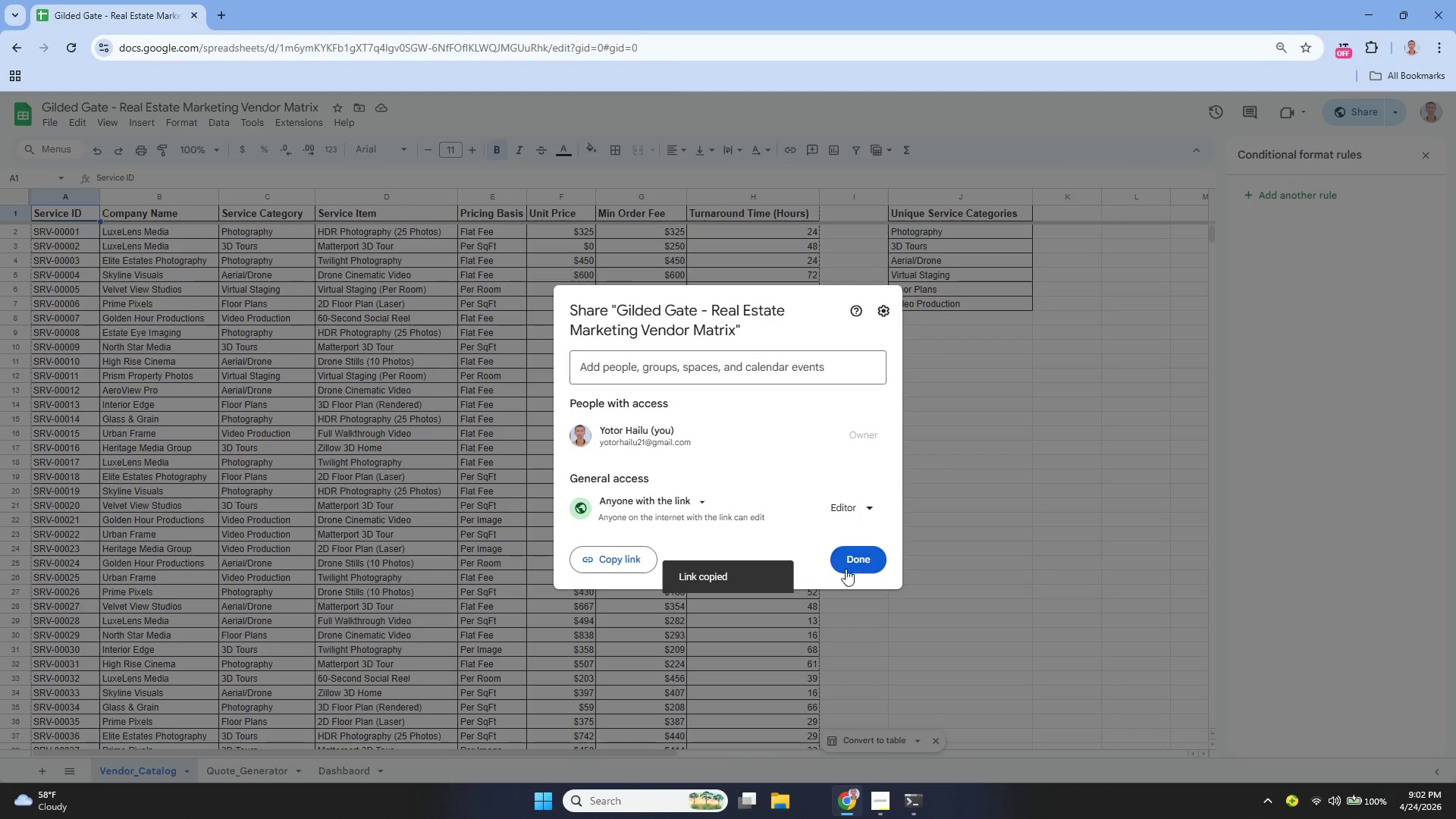 
left_click([853, 558])
 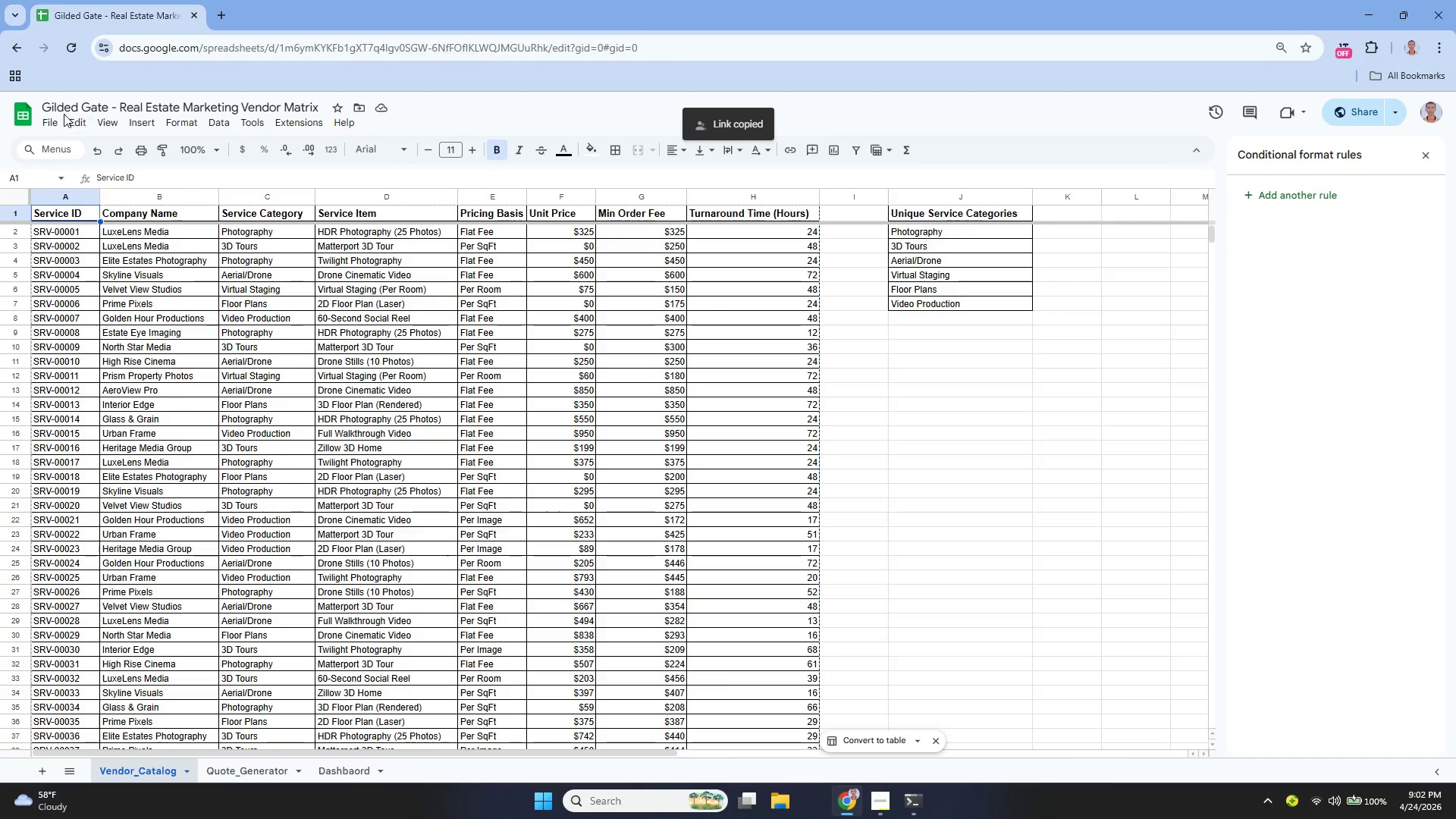 
left_click([57, 120])
 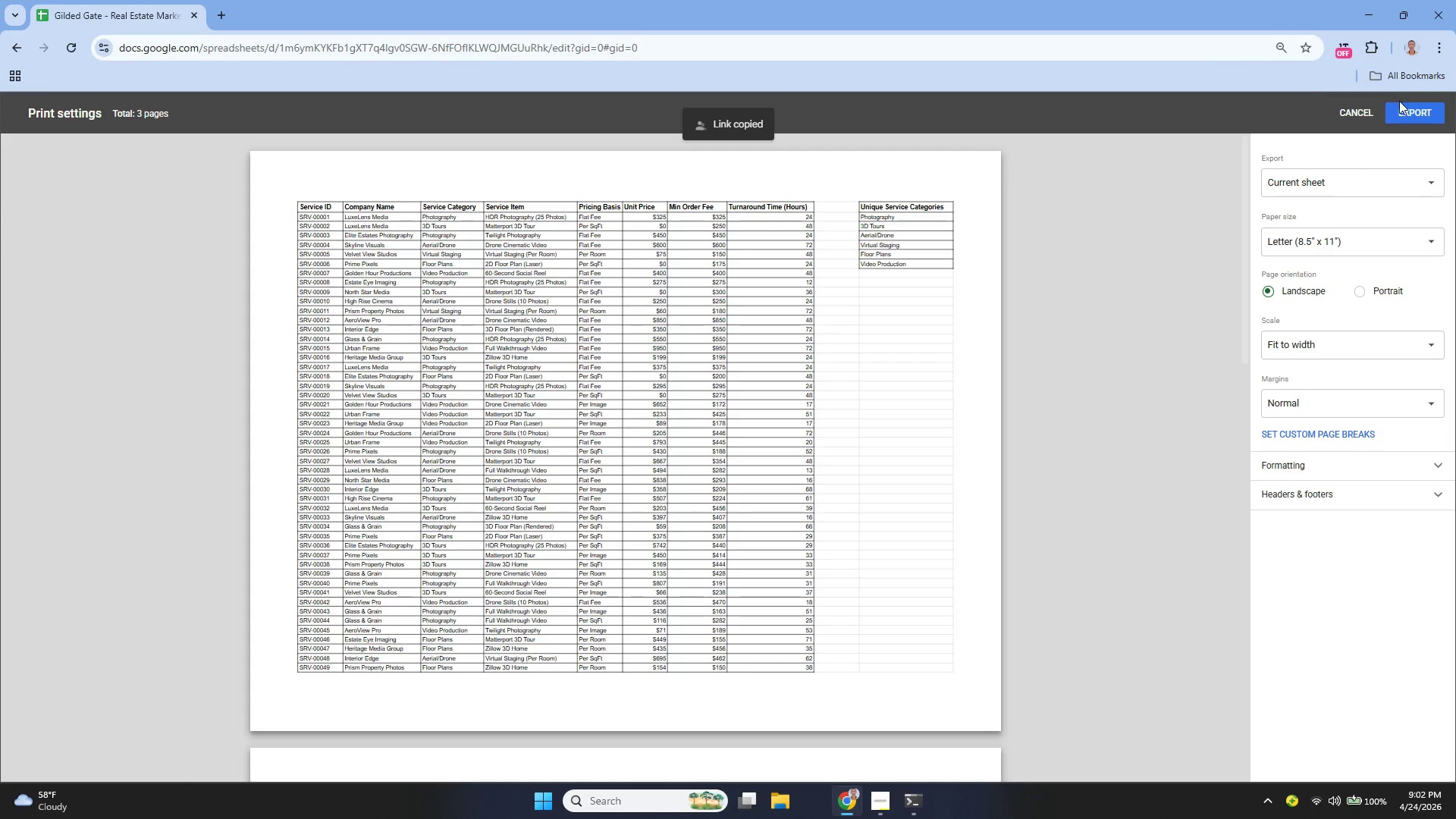 
wait(6.67)
 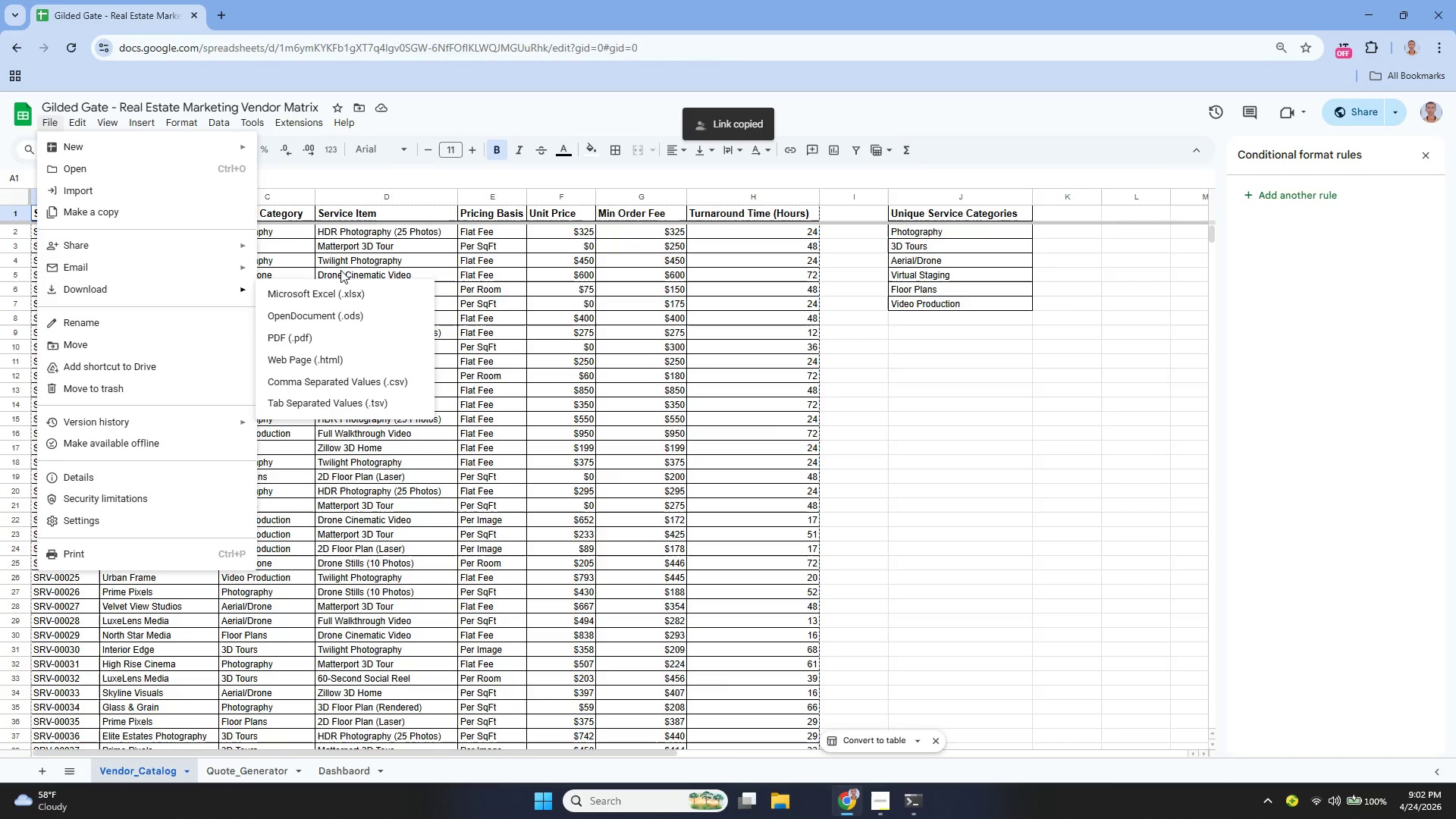 
left_click([54, 125])
 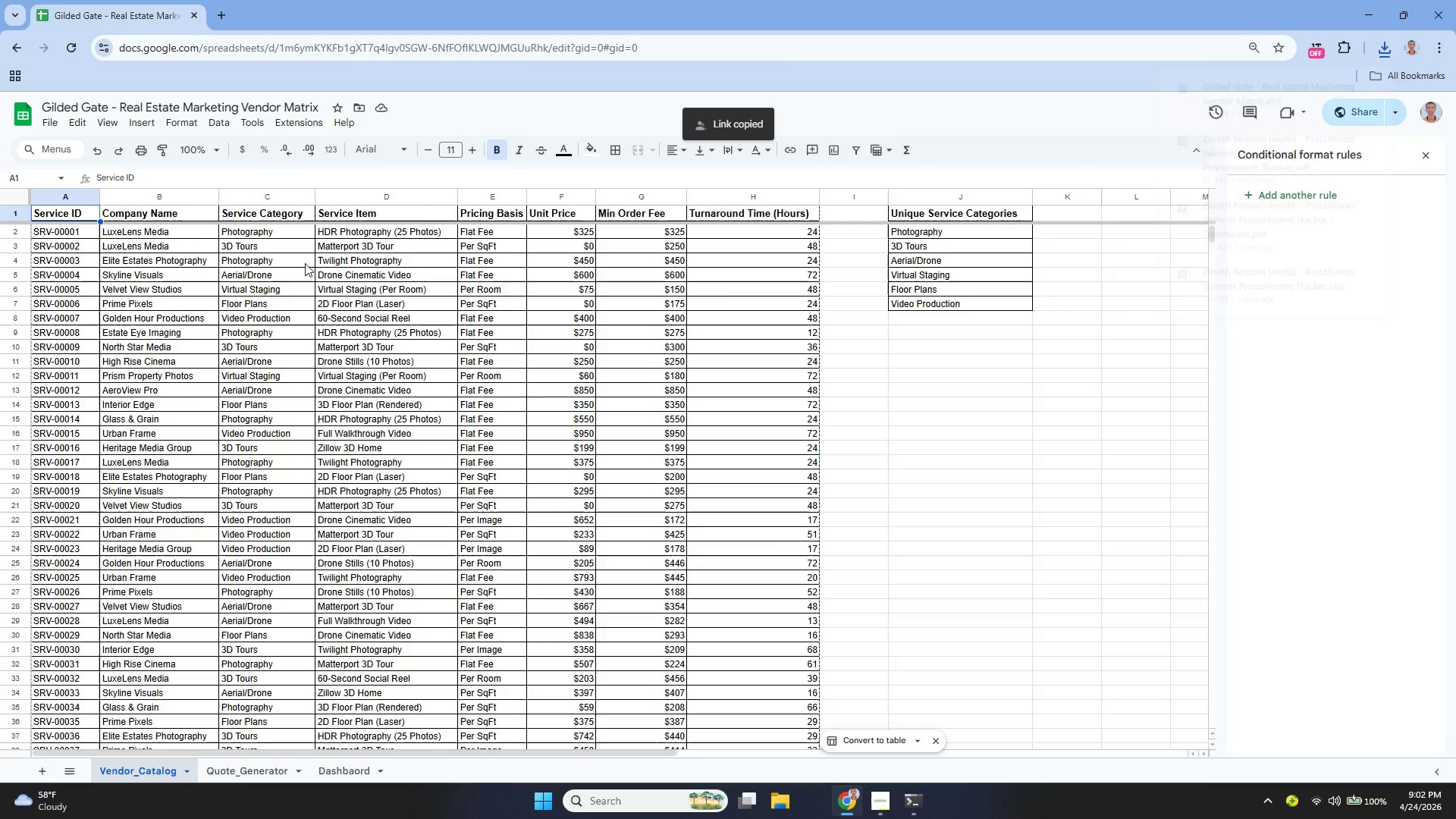 
wait(10.19)
 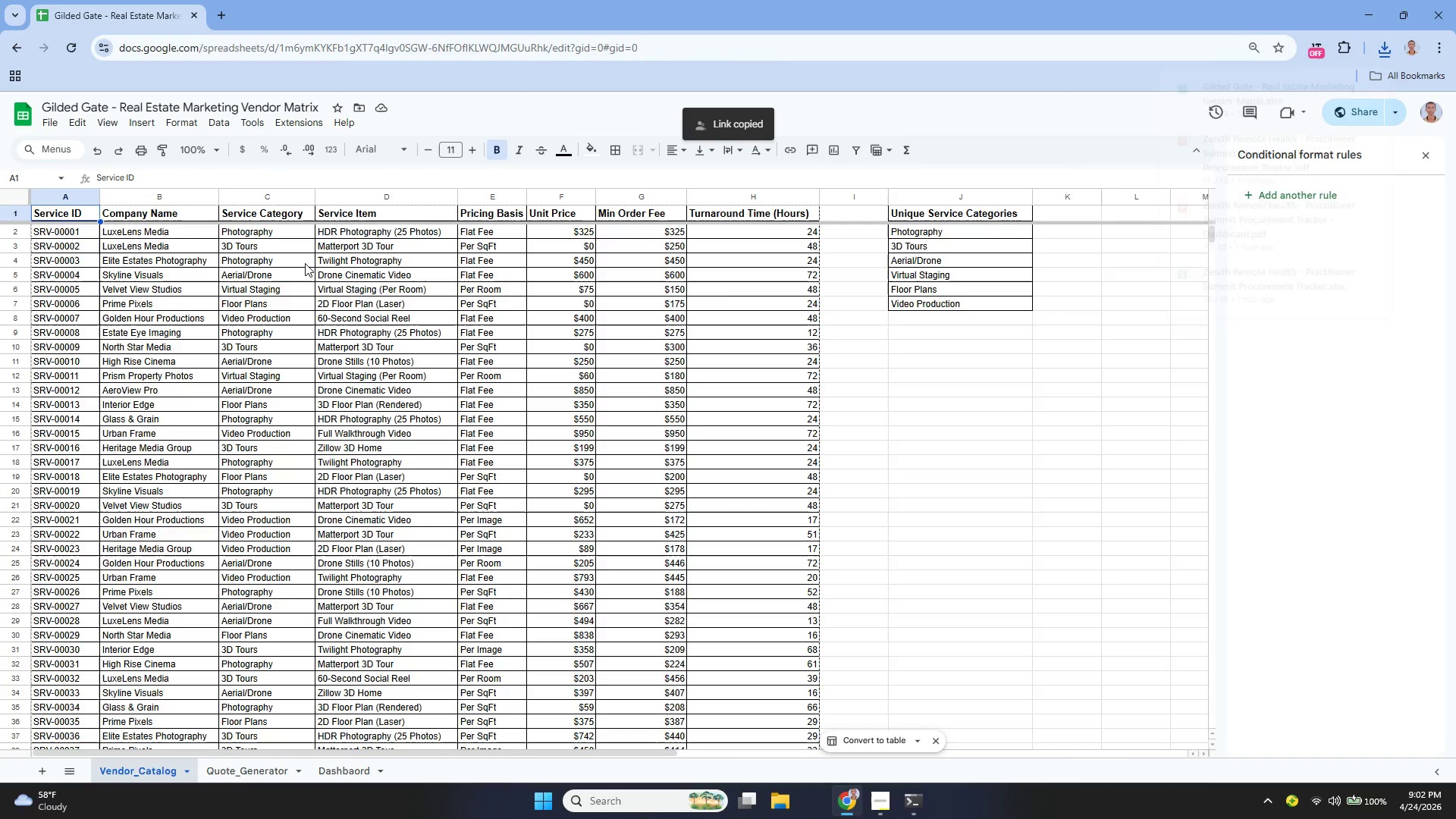 
left_click([253, 780])
 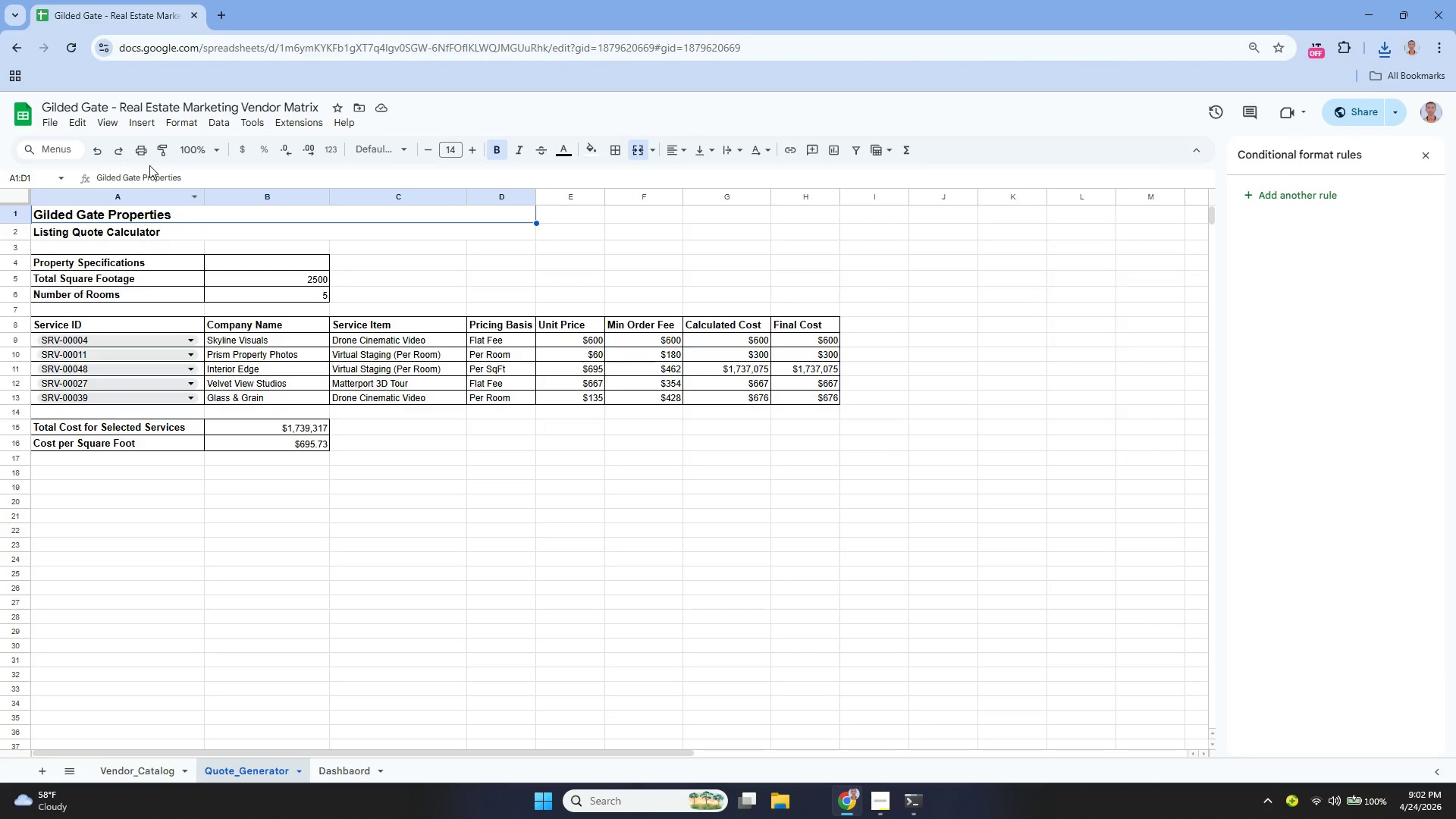 
wait(6.05)
 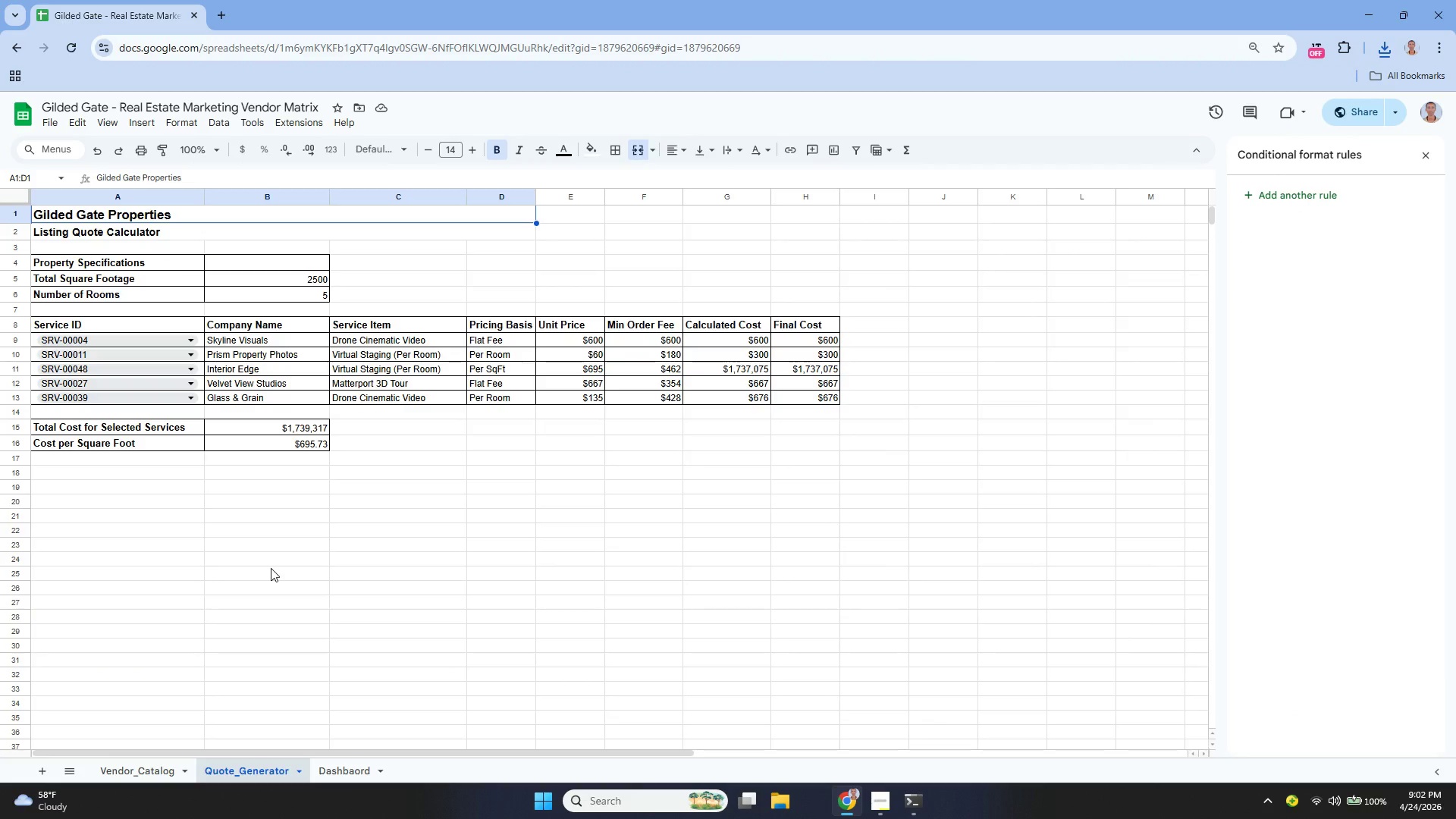 
left_click([49, 127])
 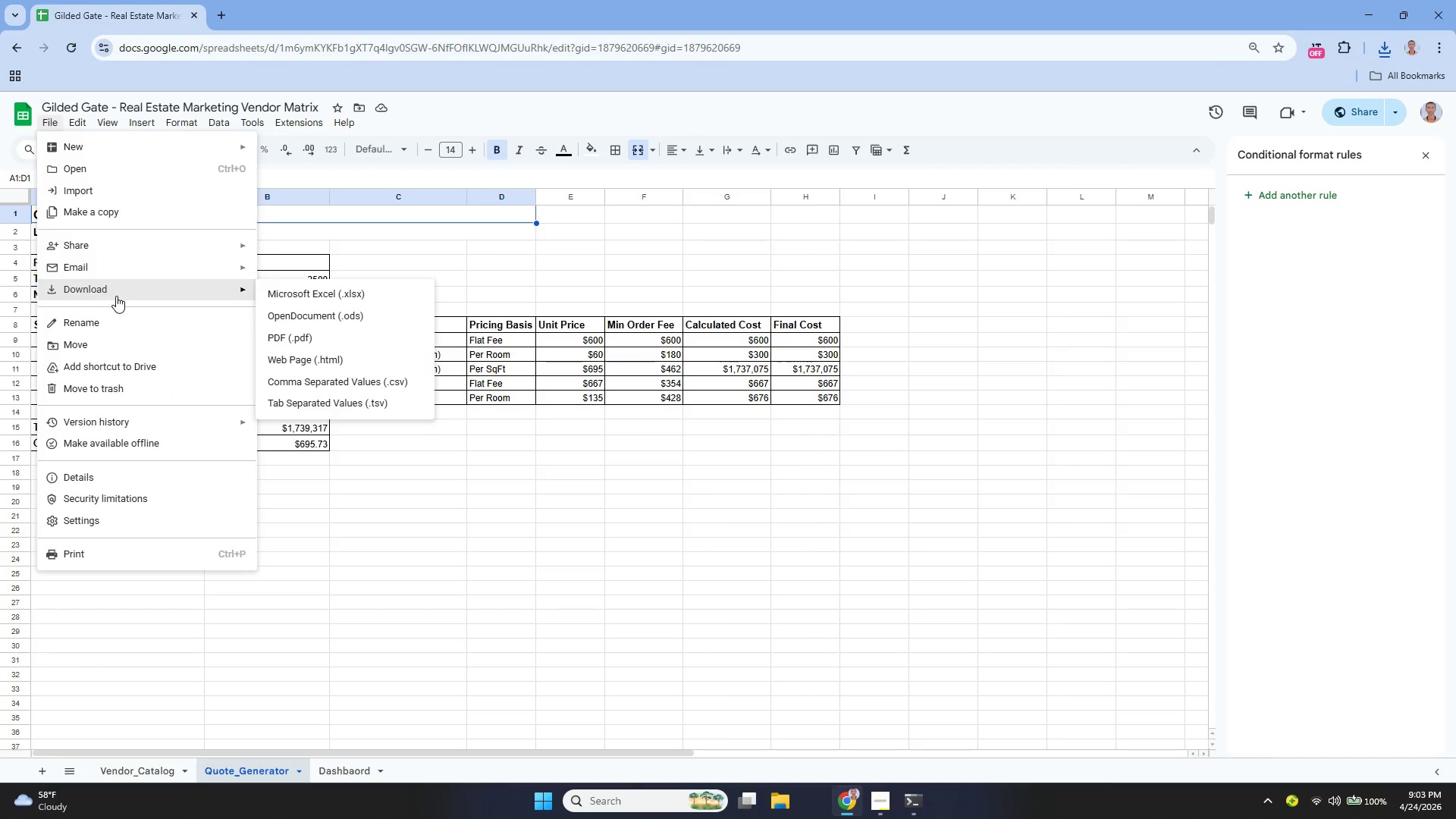 
wait(12.03)
 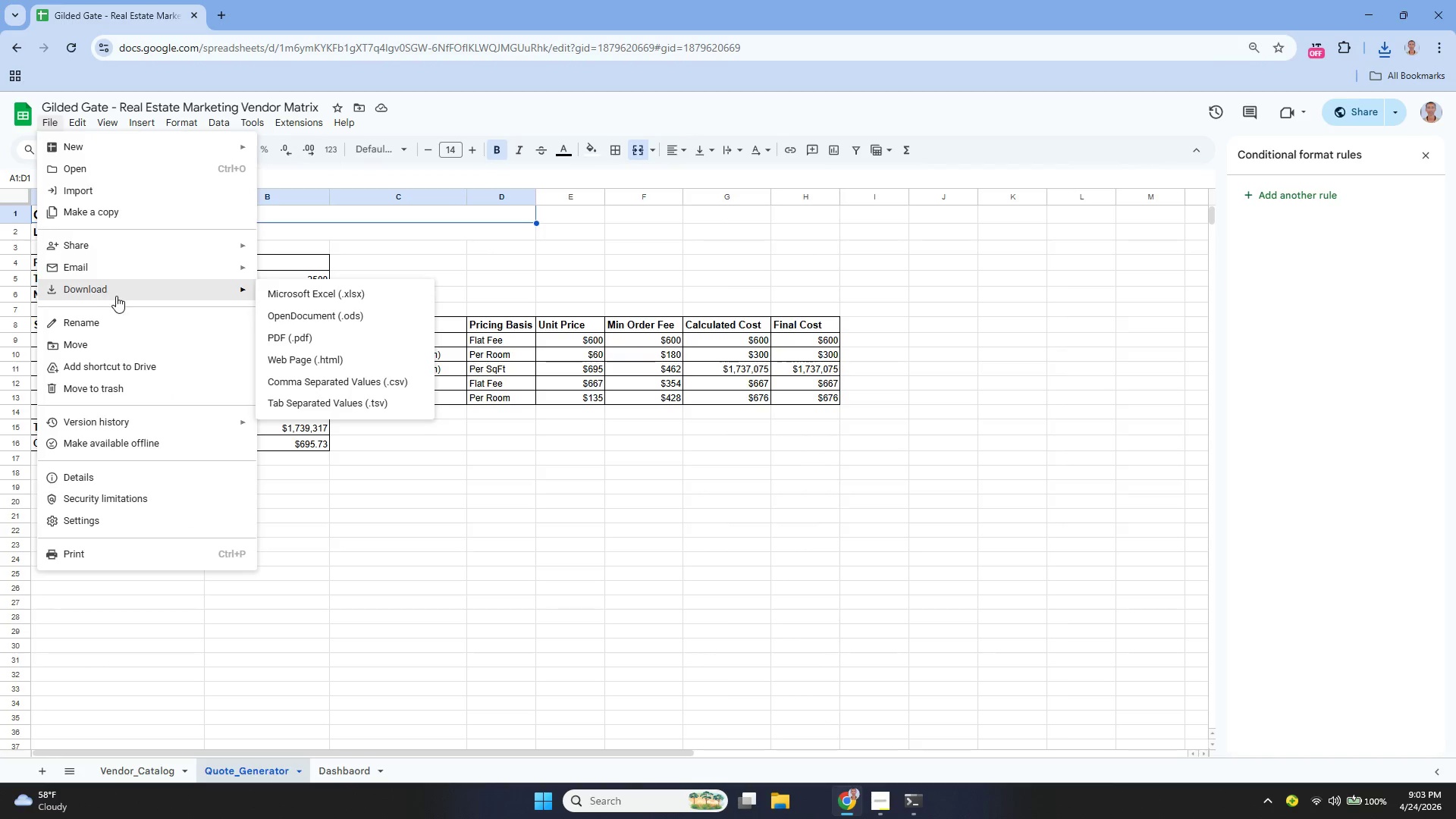 
left_click([1317, 425])
 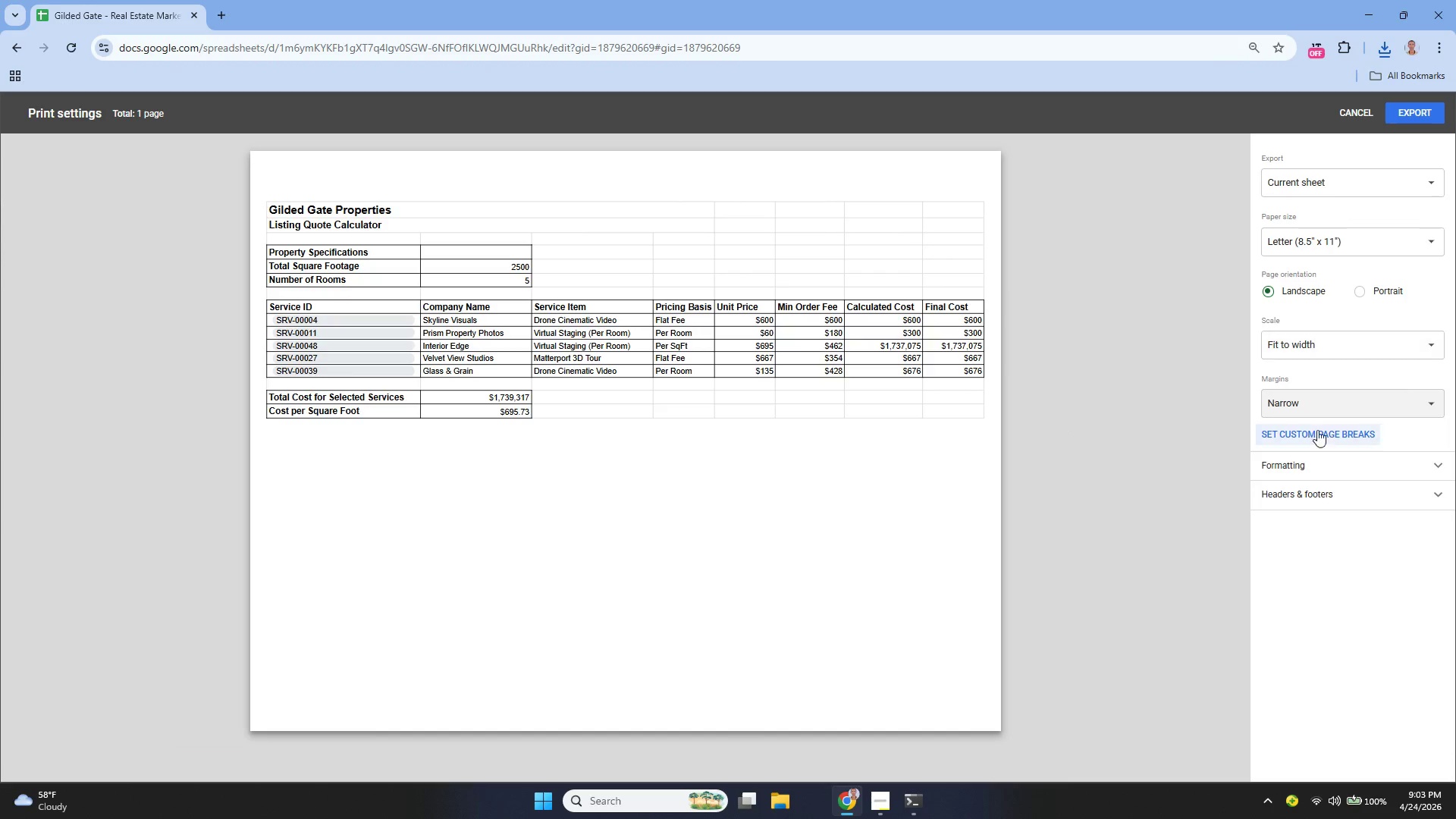 
left_click([1298, 477])
 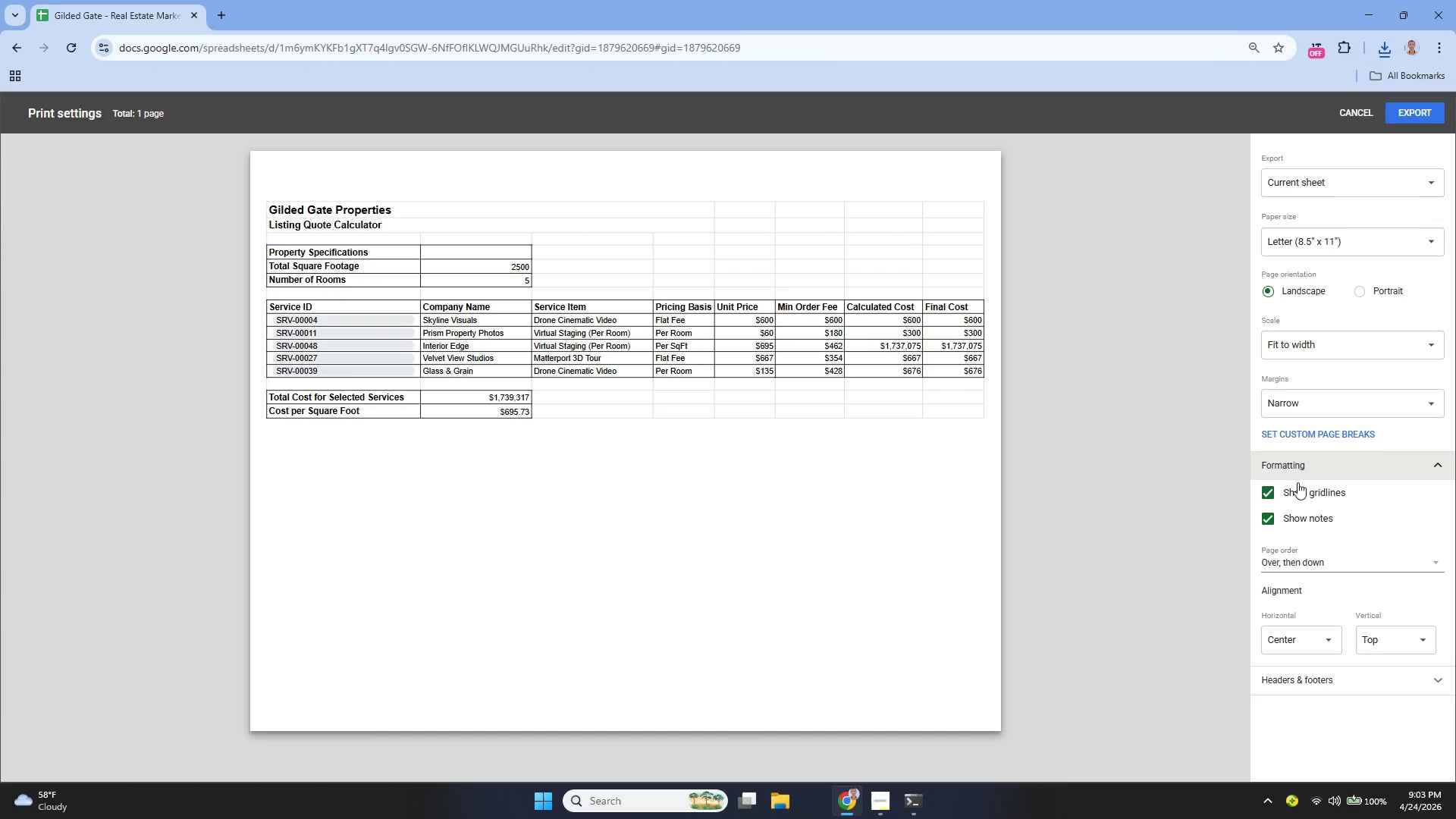 
left_click([1301, 495])
 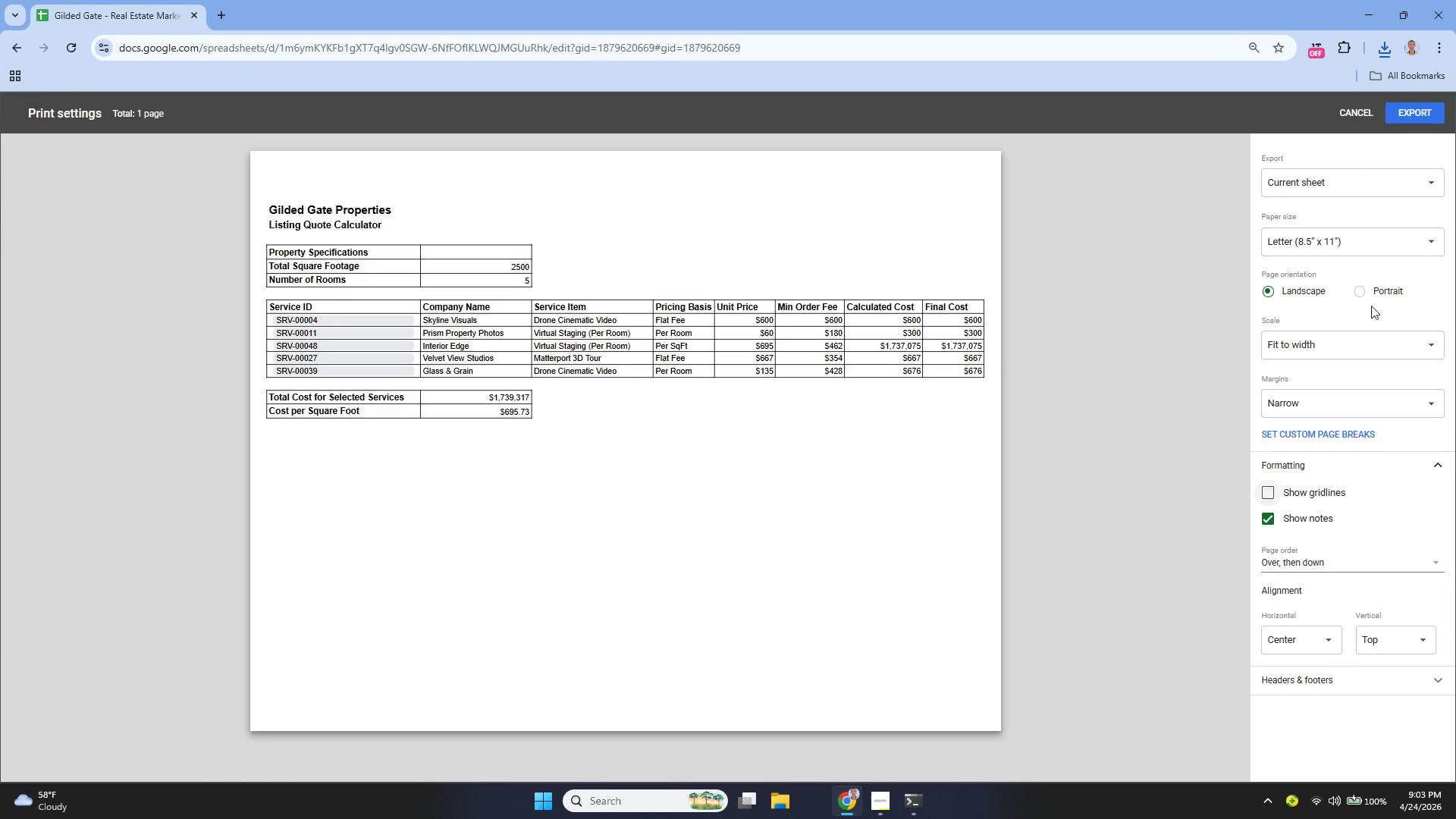 
wait(5.53)
 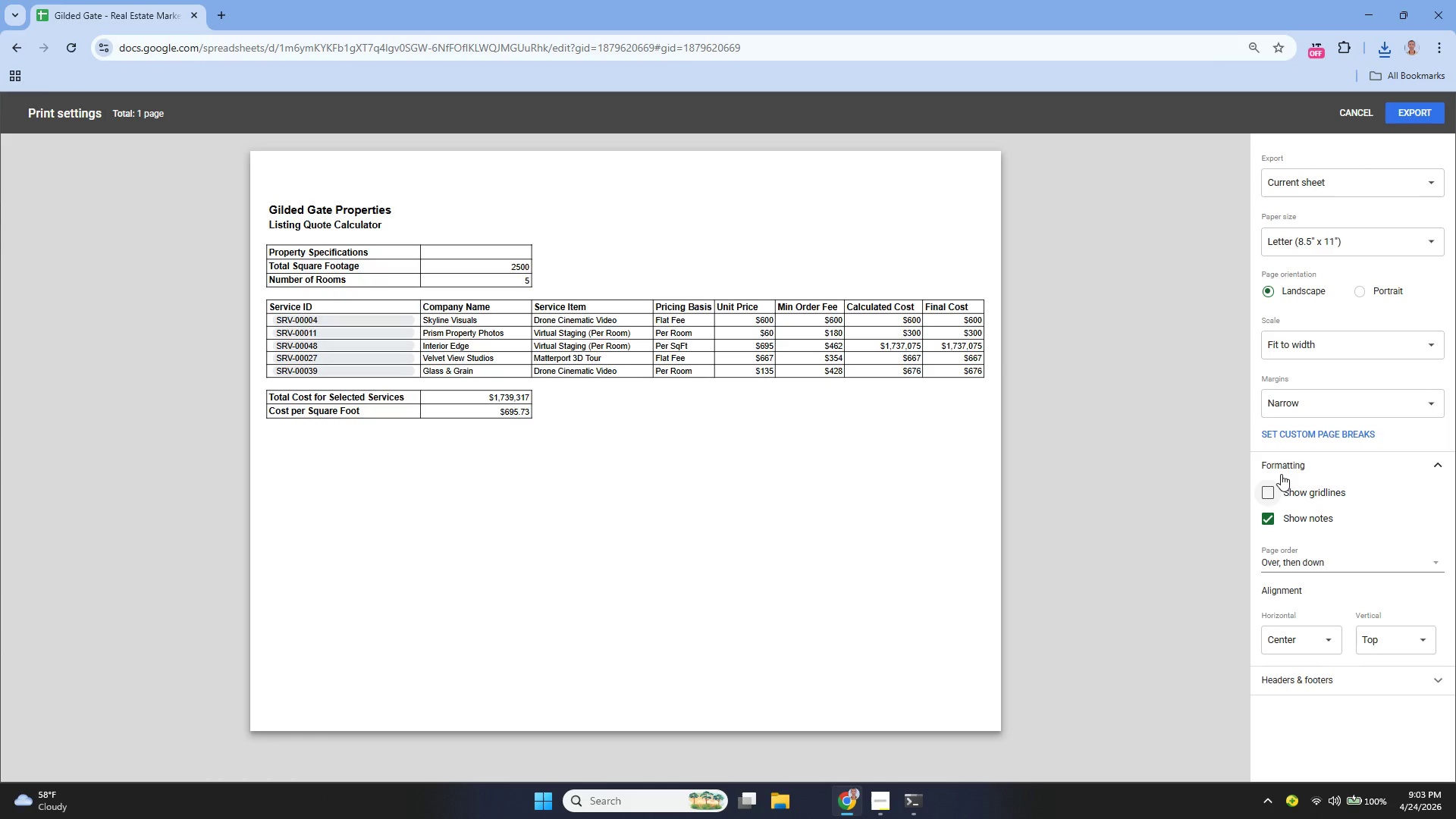 
left_click([1417, 111])
 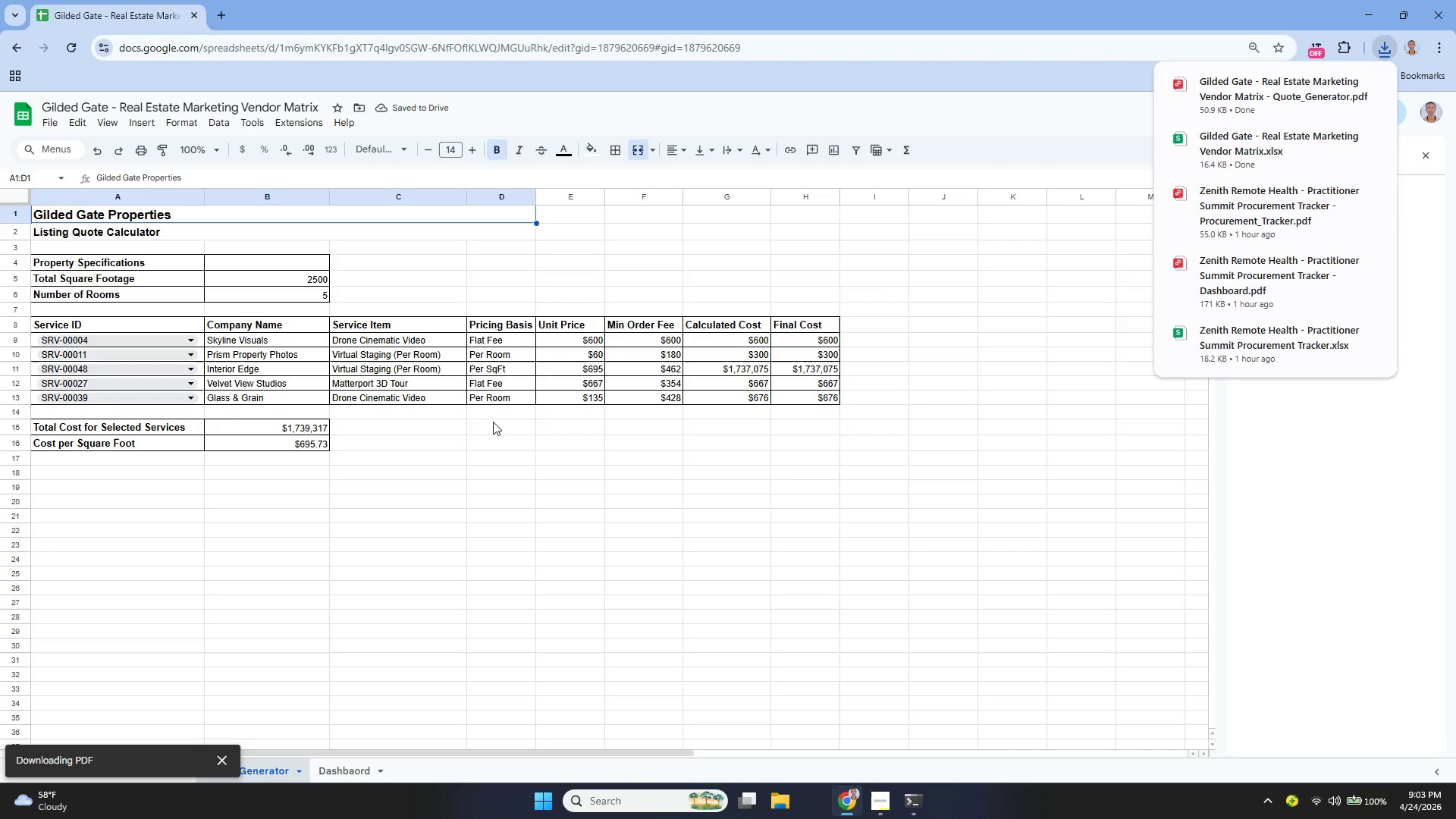 
left_click([322, 778])
 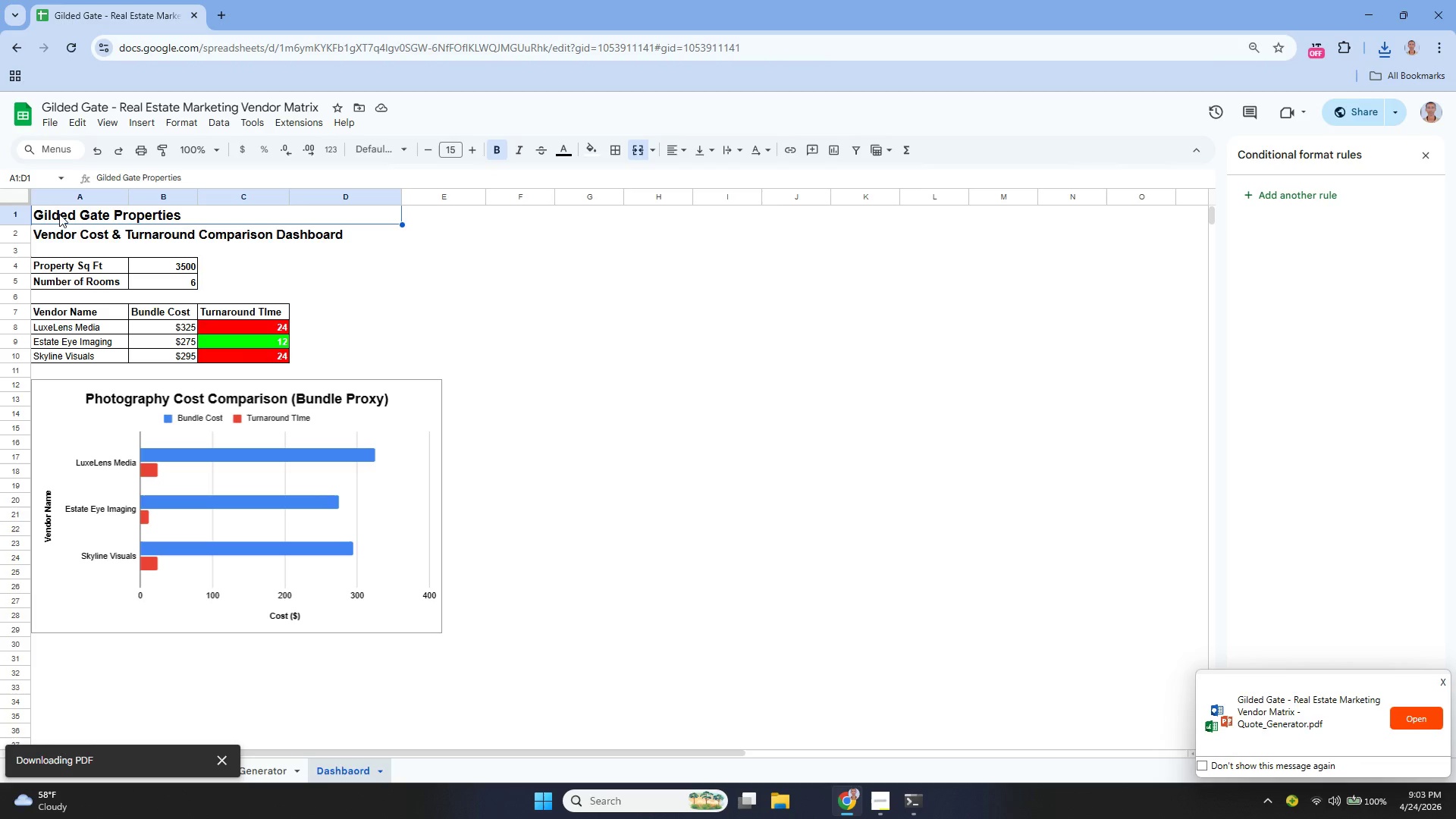 
left_click([61, 118])
 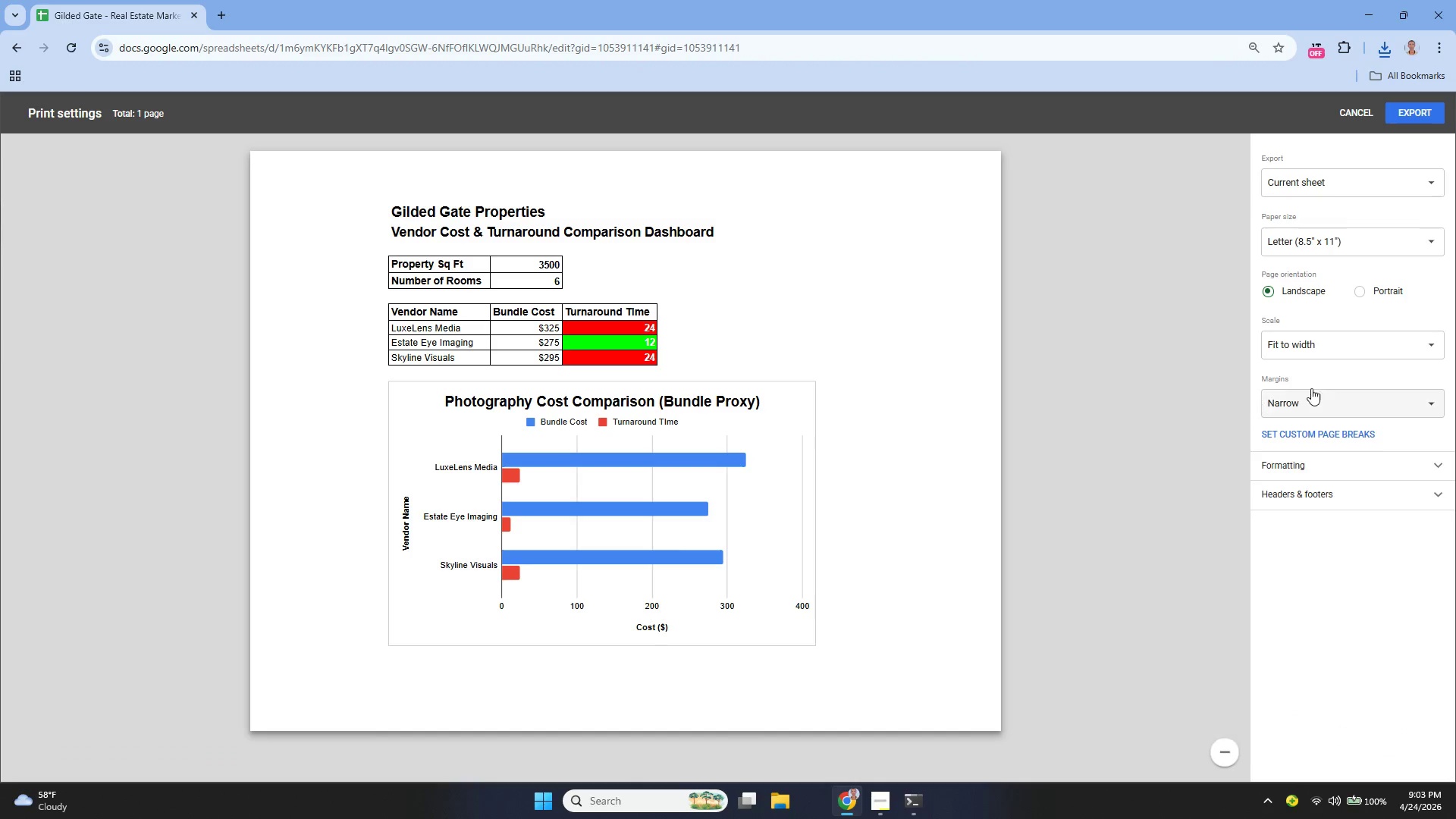 
wait(6.05)
 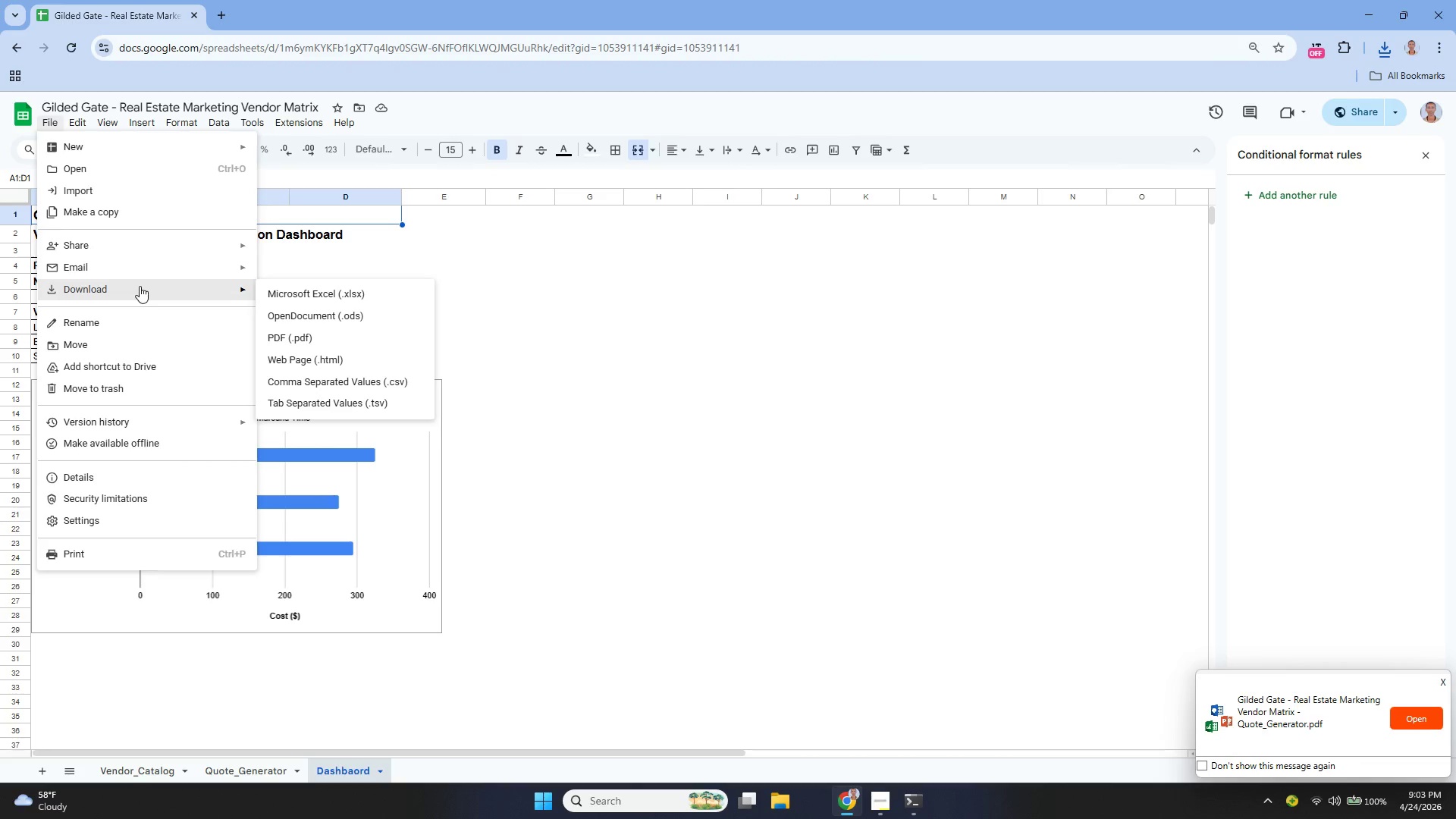 
left_click([1313, 398])
 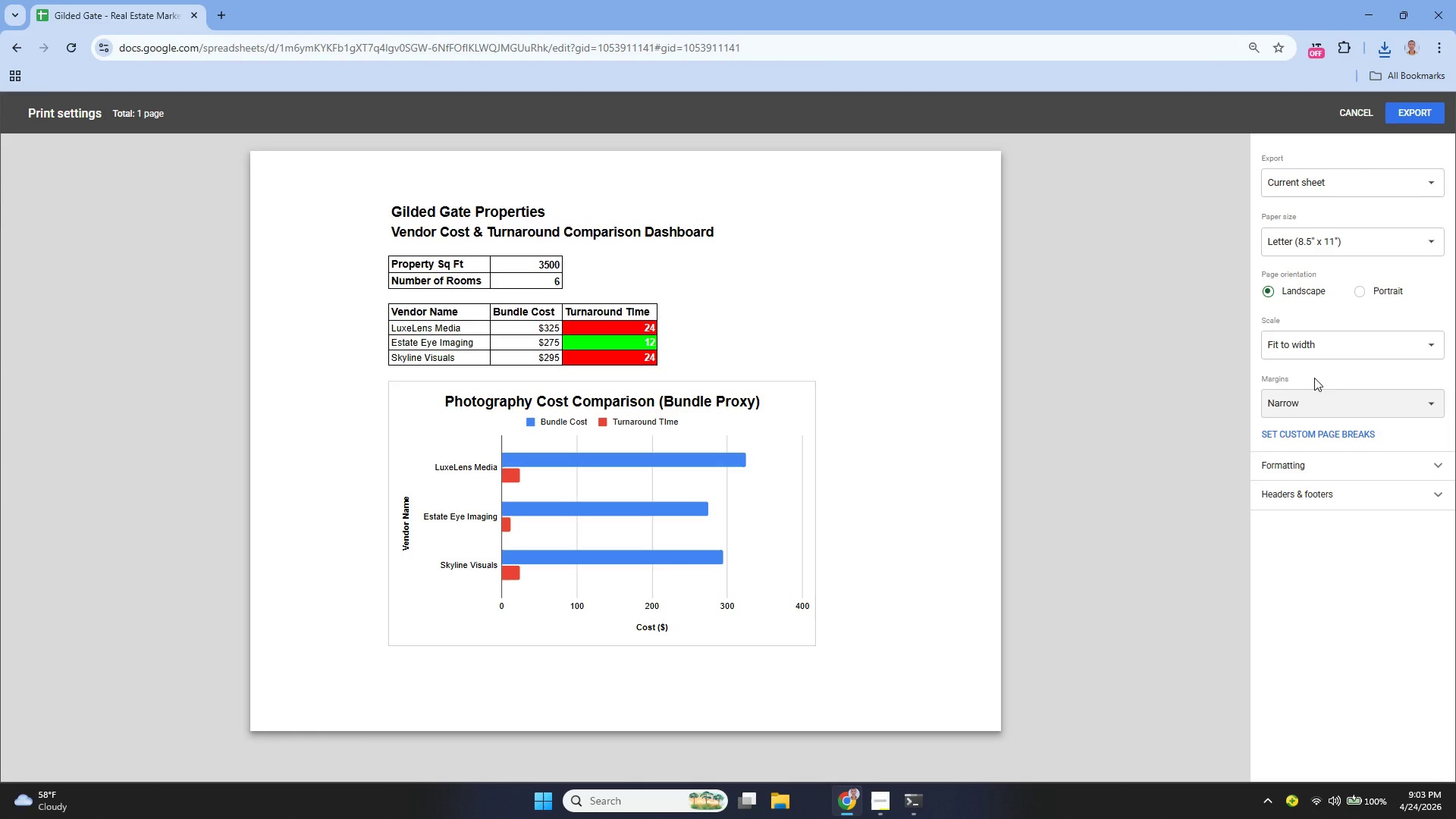 
left_click([1301, 456])
 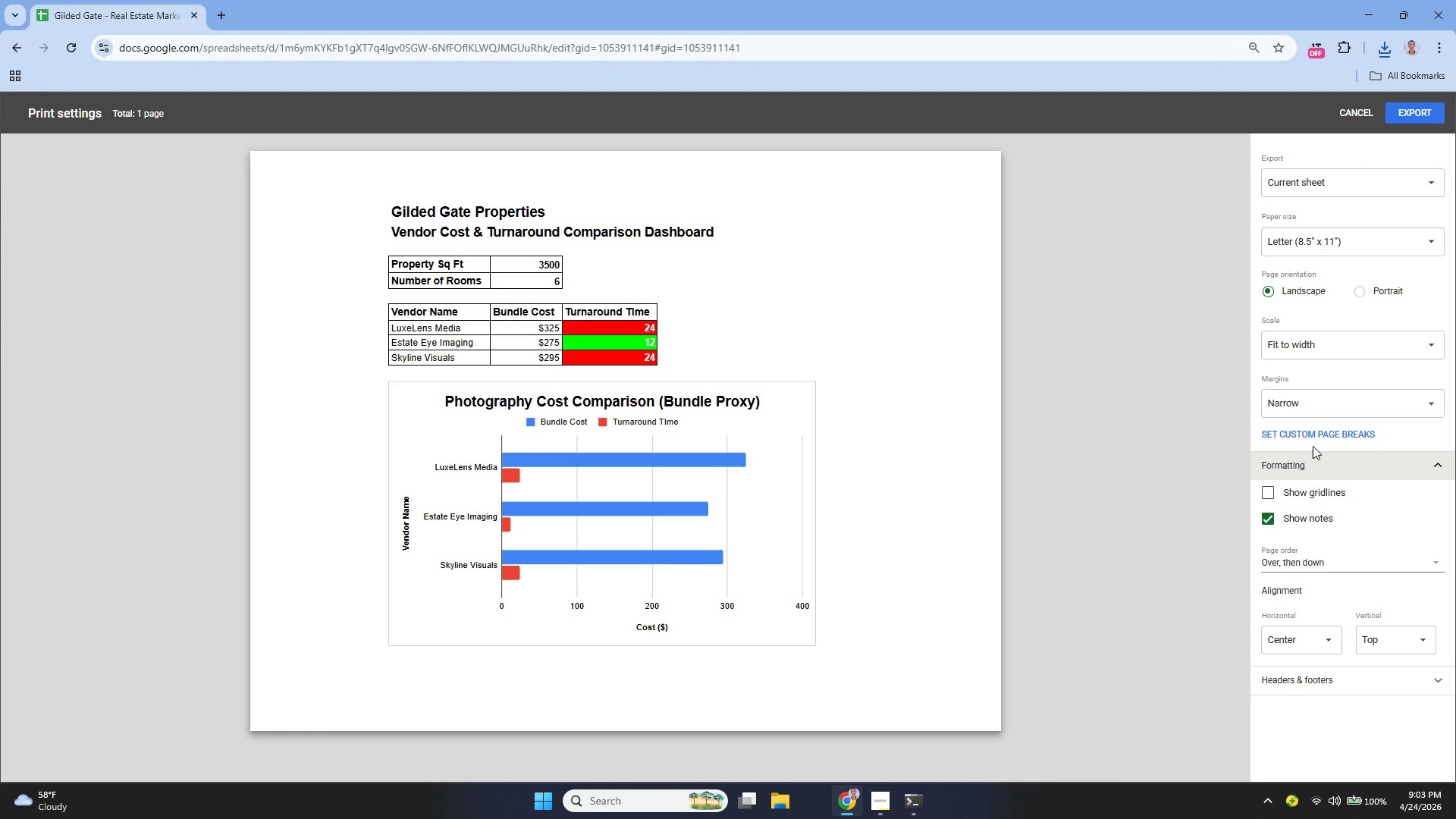 
left_click([1311, 460])
 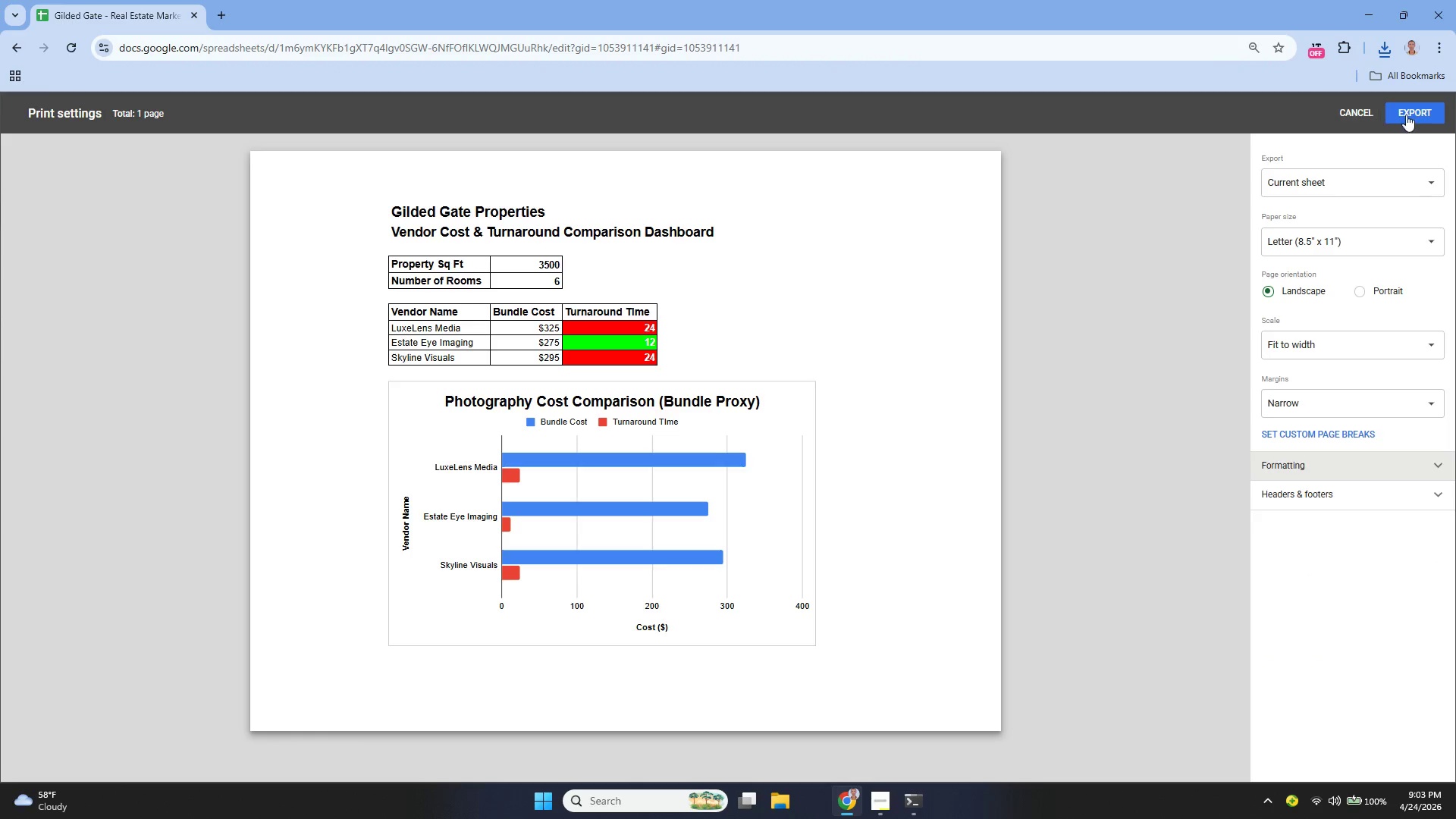 
left_click([1421, 108])
 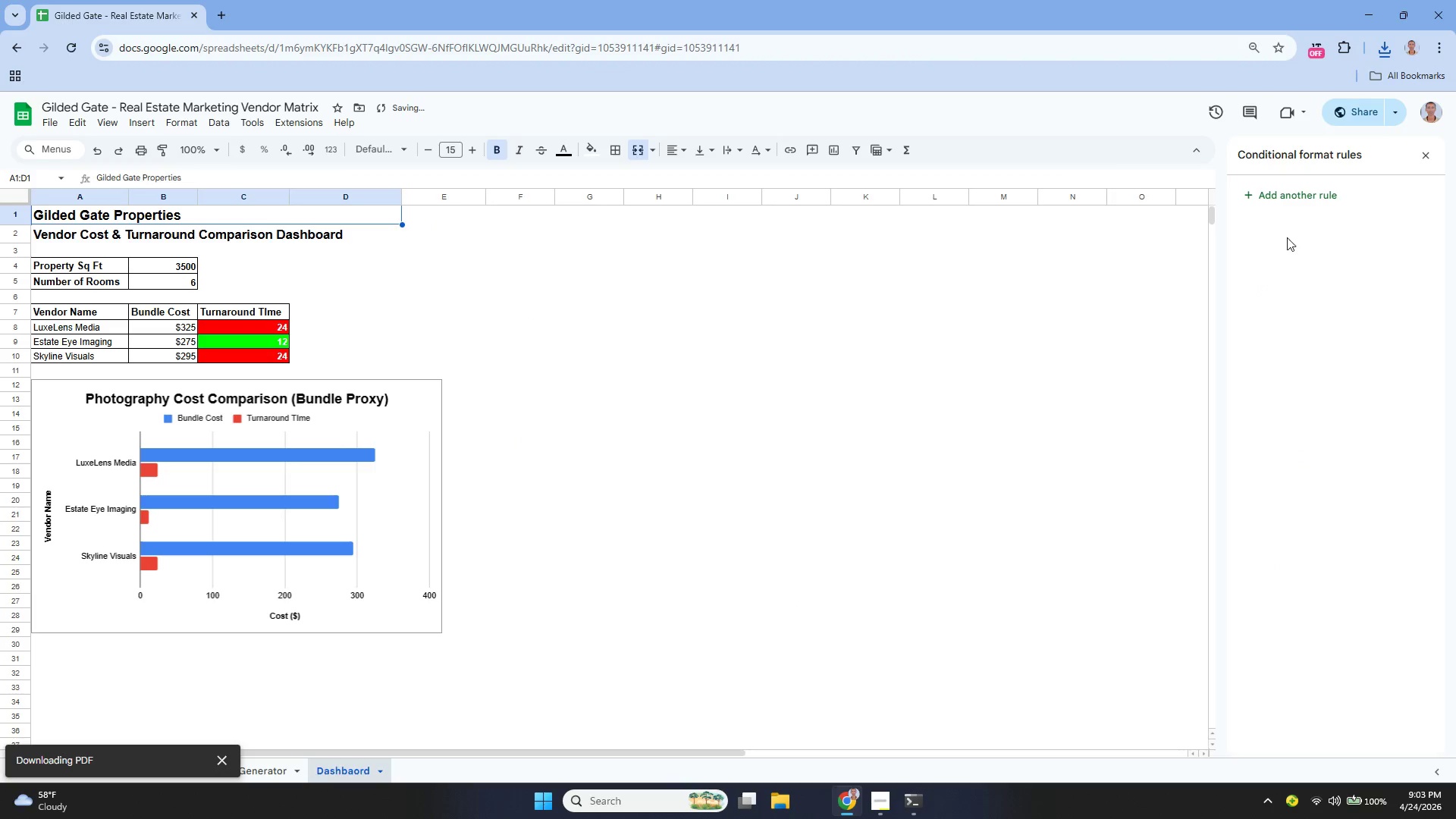 
mouse_move([1197, 279])
 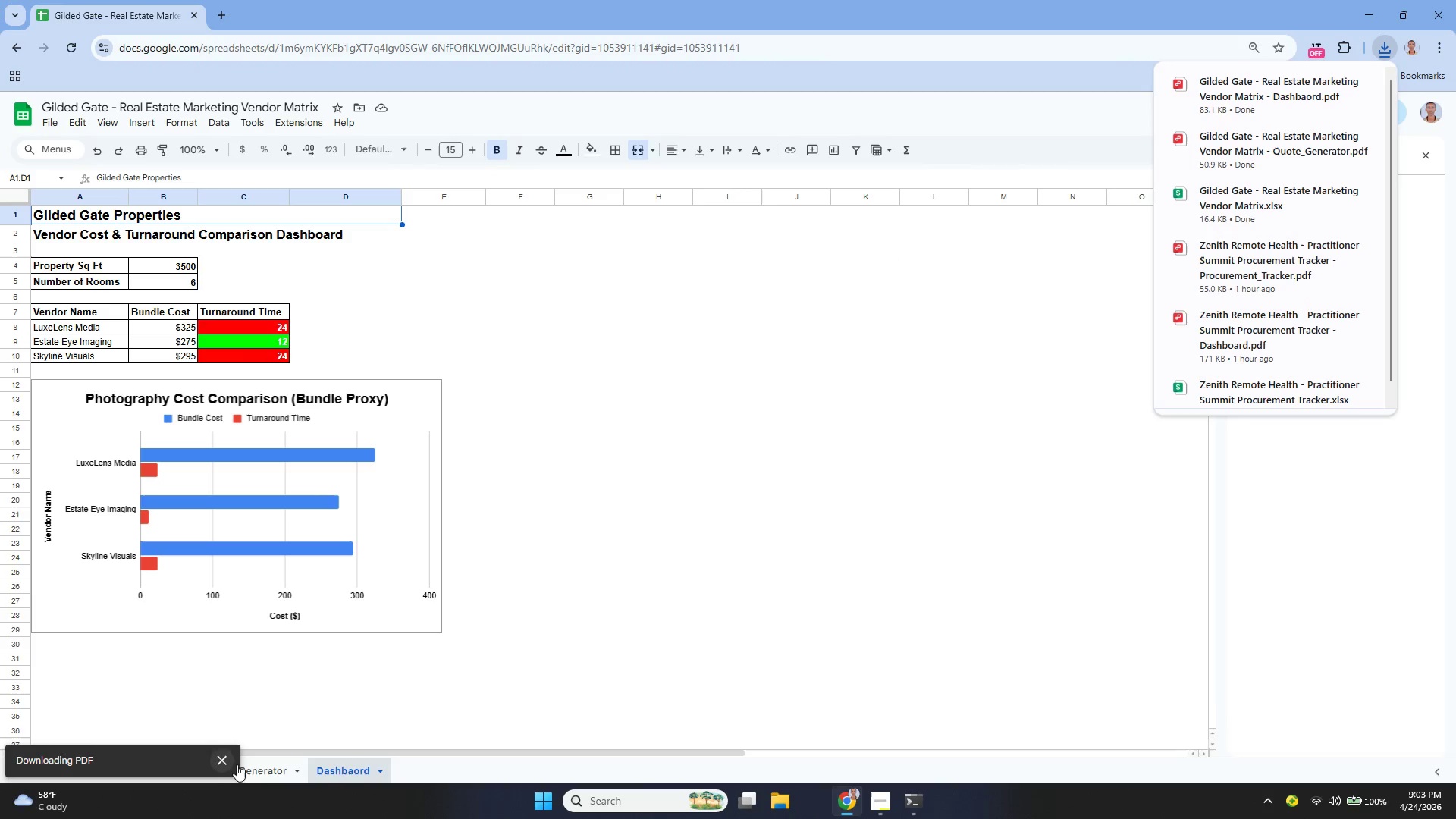 